 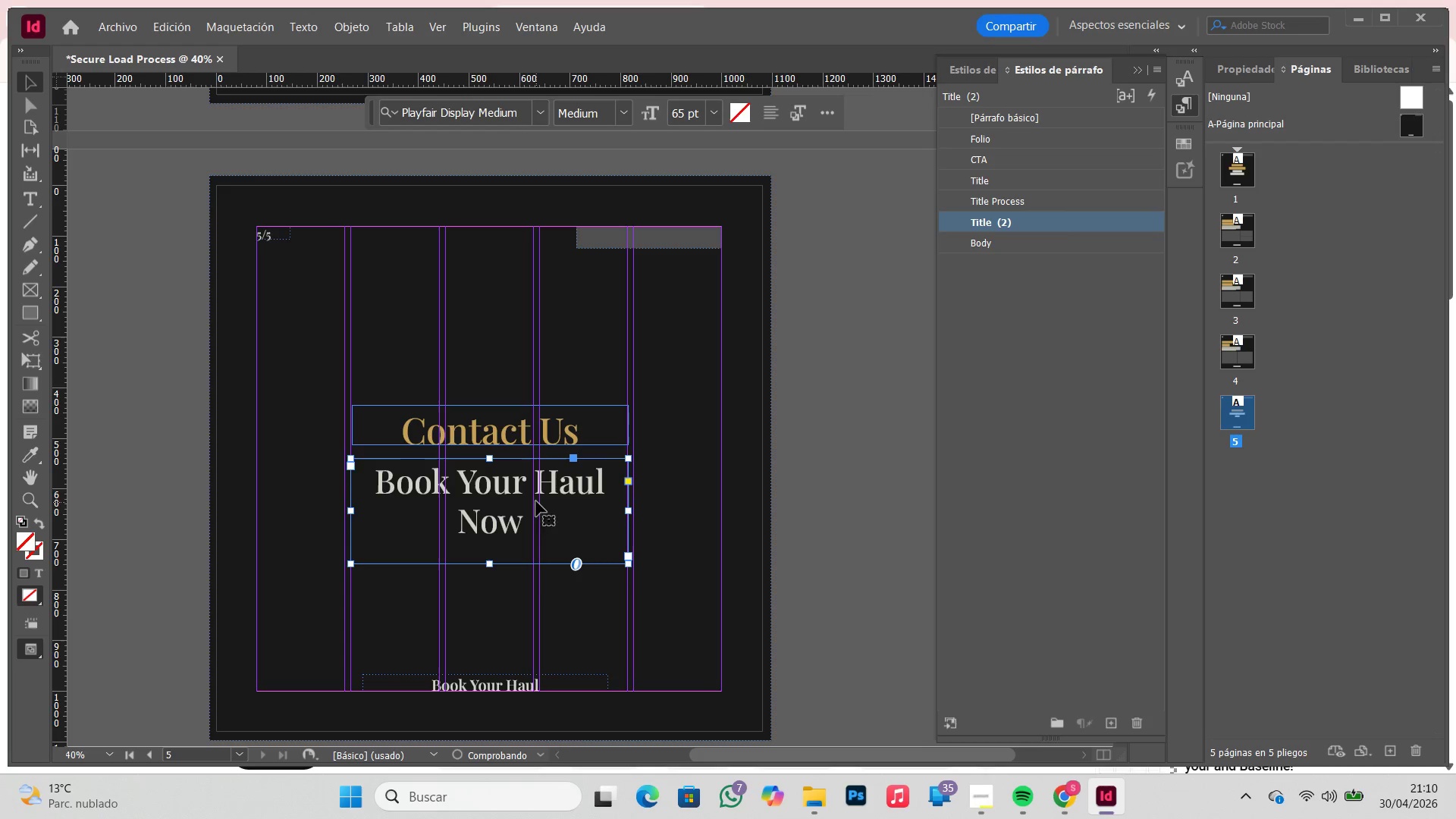 
double_click([540, 483])
 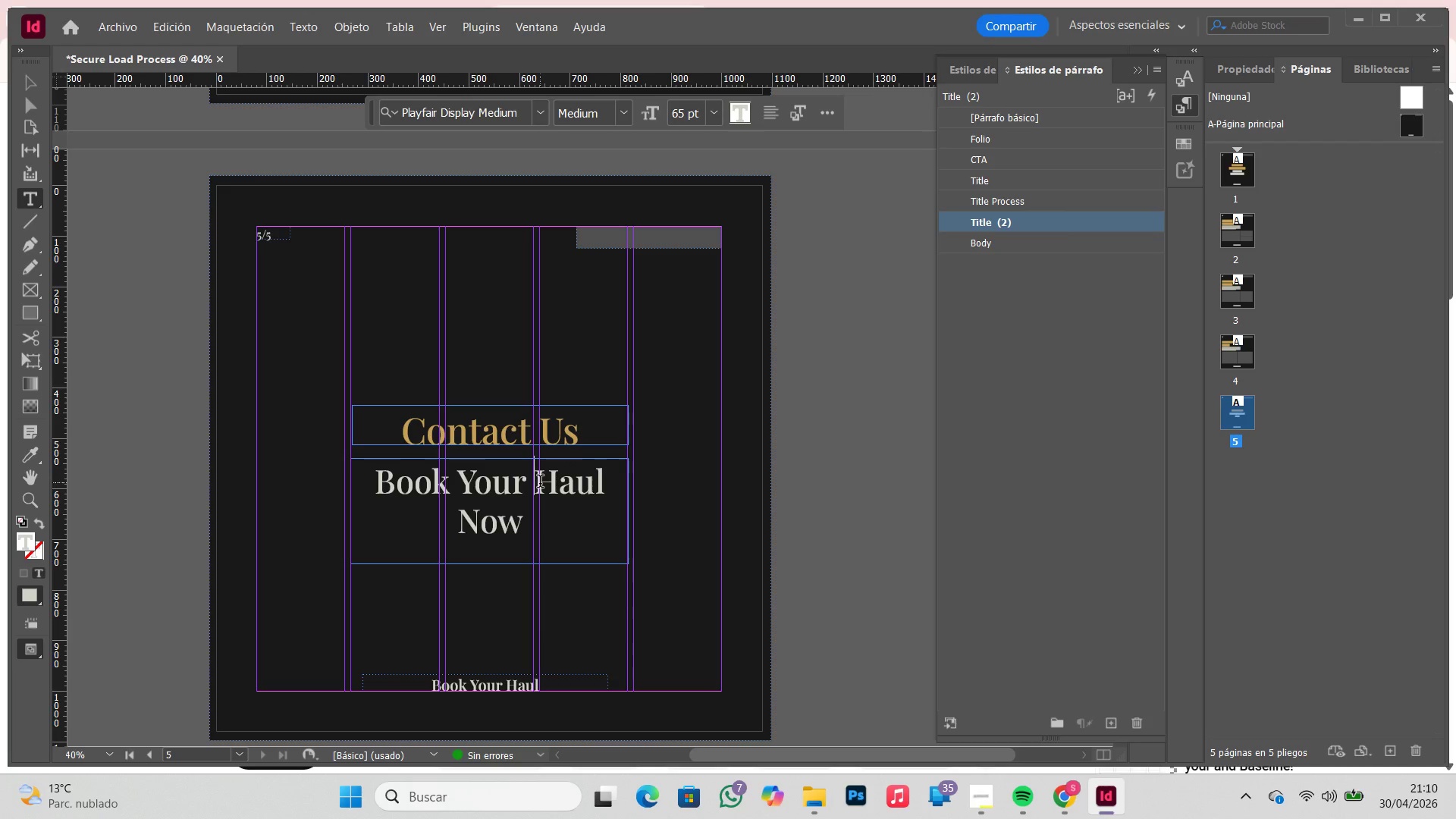 
key(Enter)
 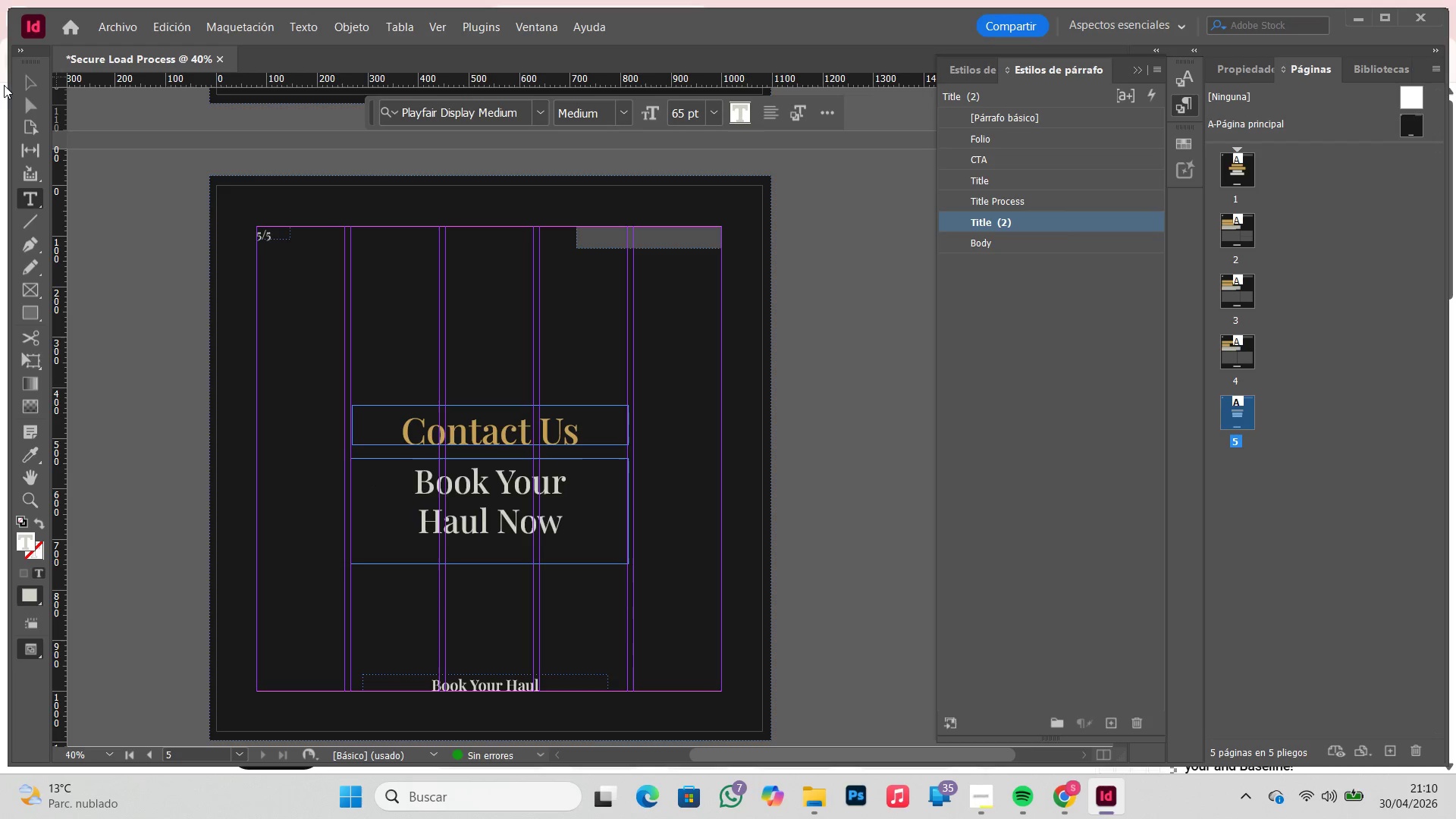 
left_click([34, 86])
 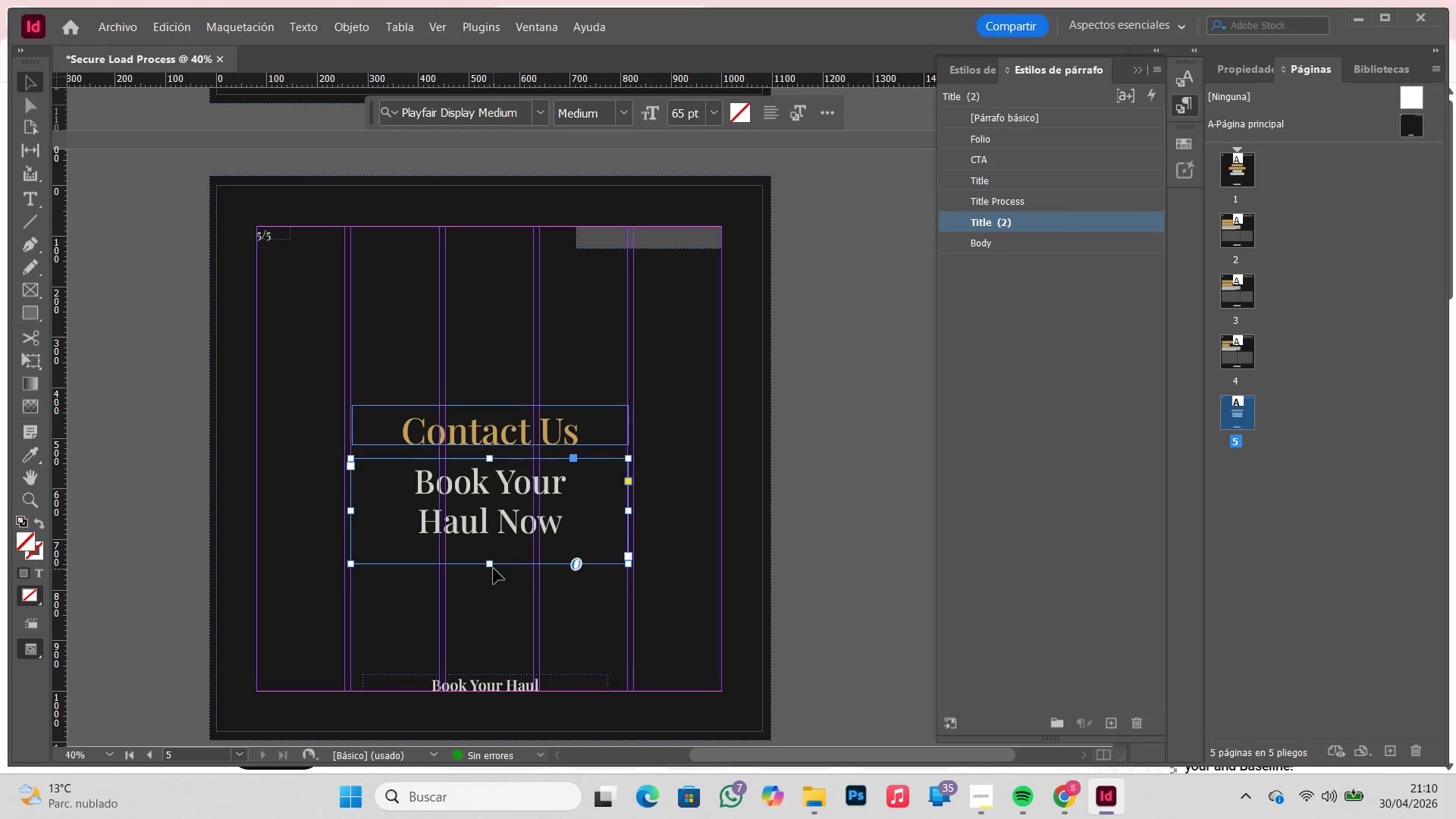 
double_click([491, 566])
 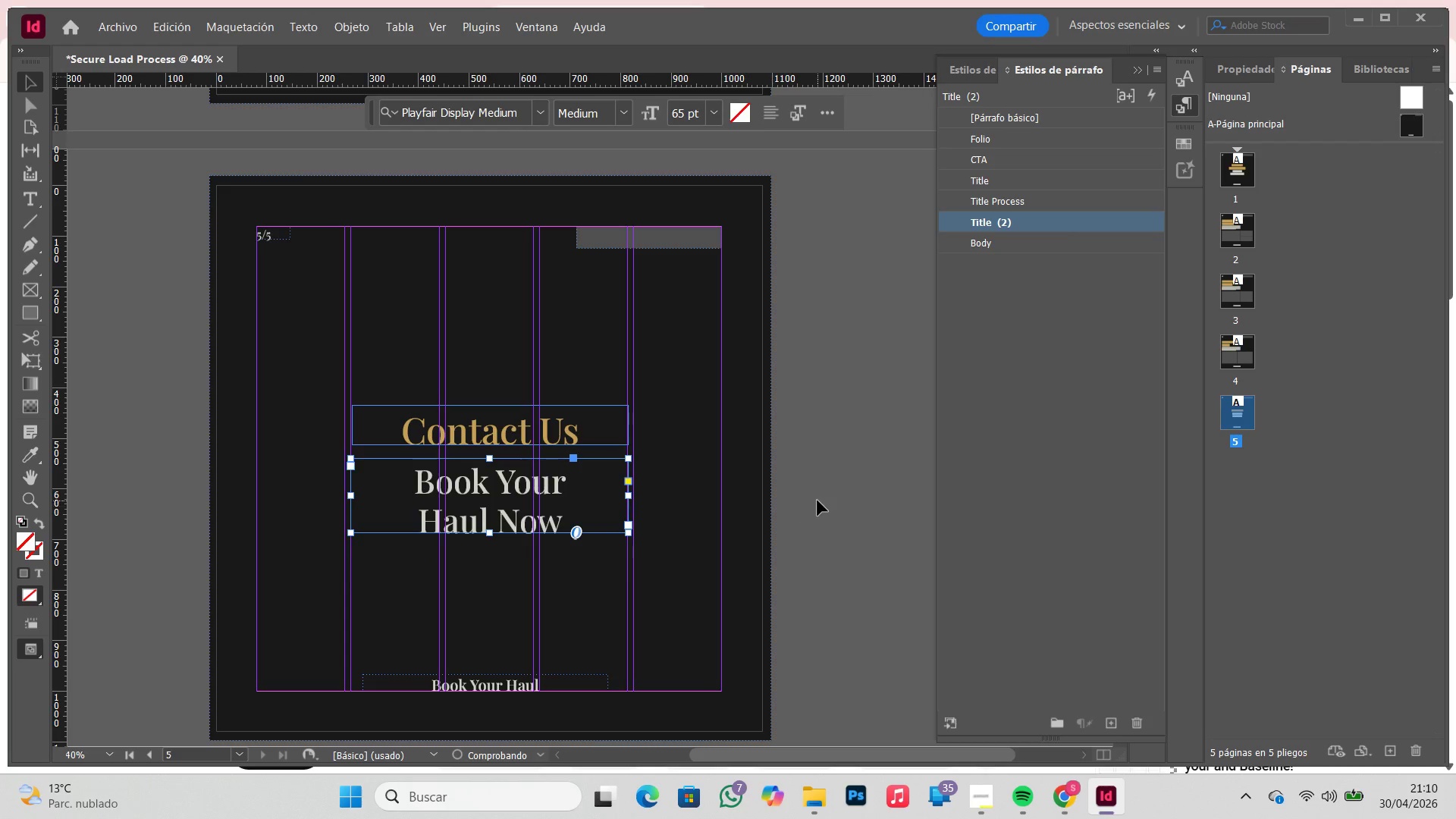 
left_click([886, 497])
 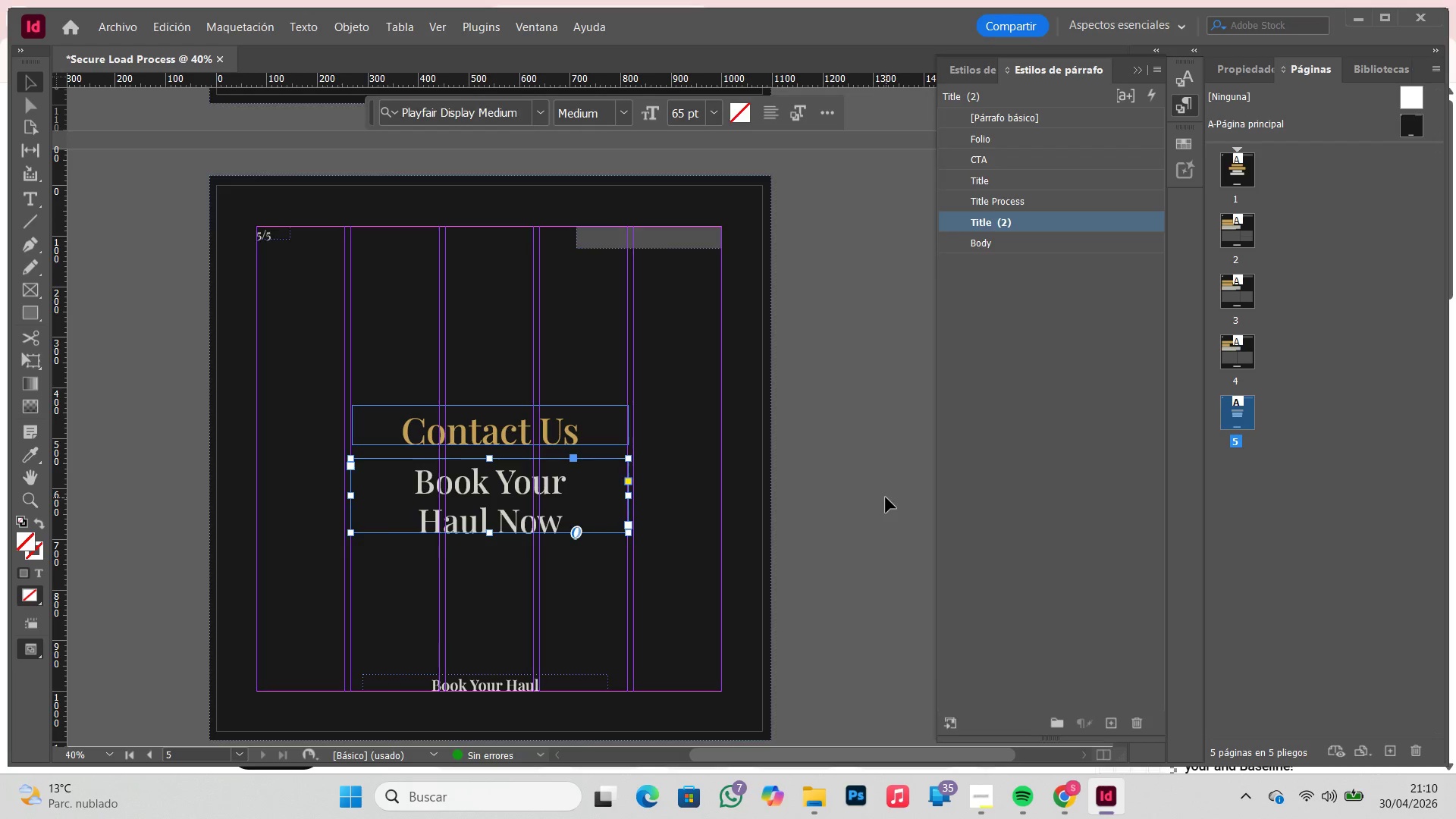 
key(W)
 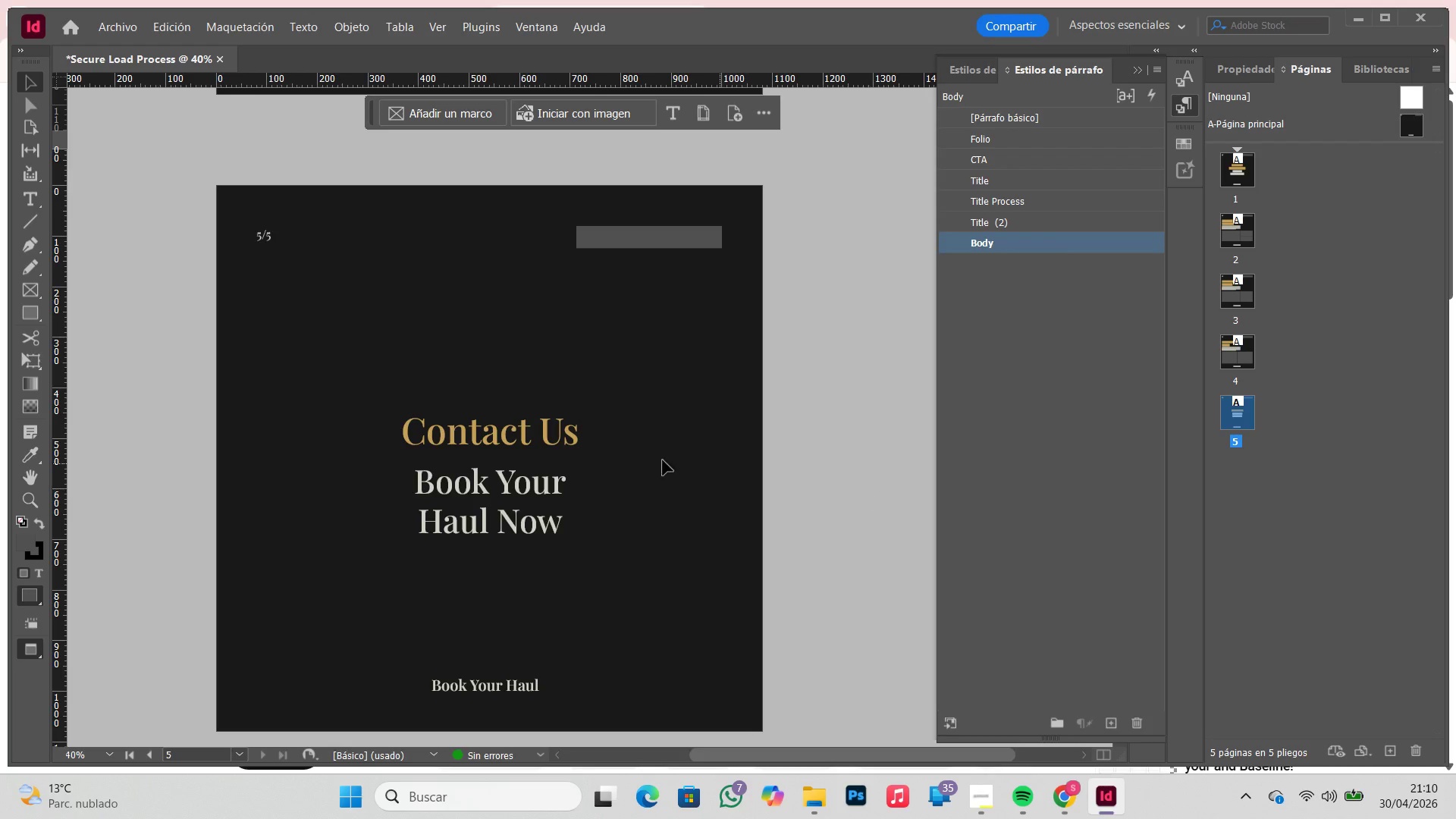 
left_click([545, 485])
 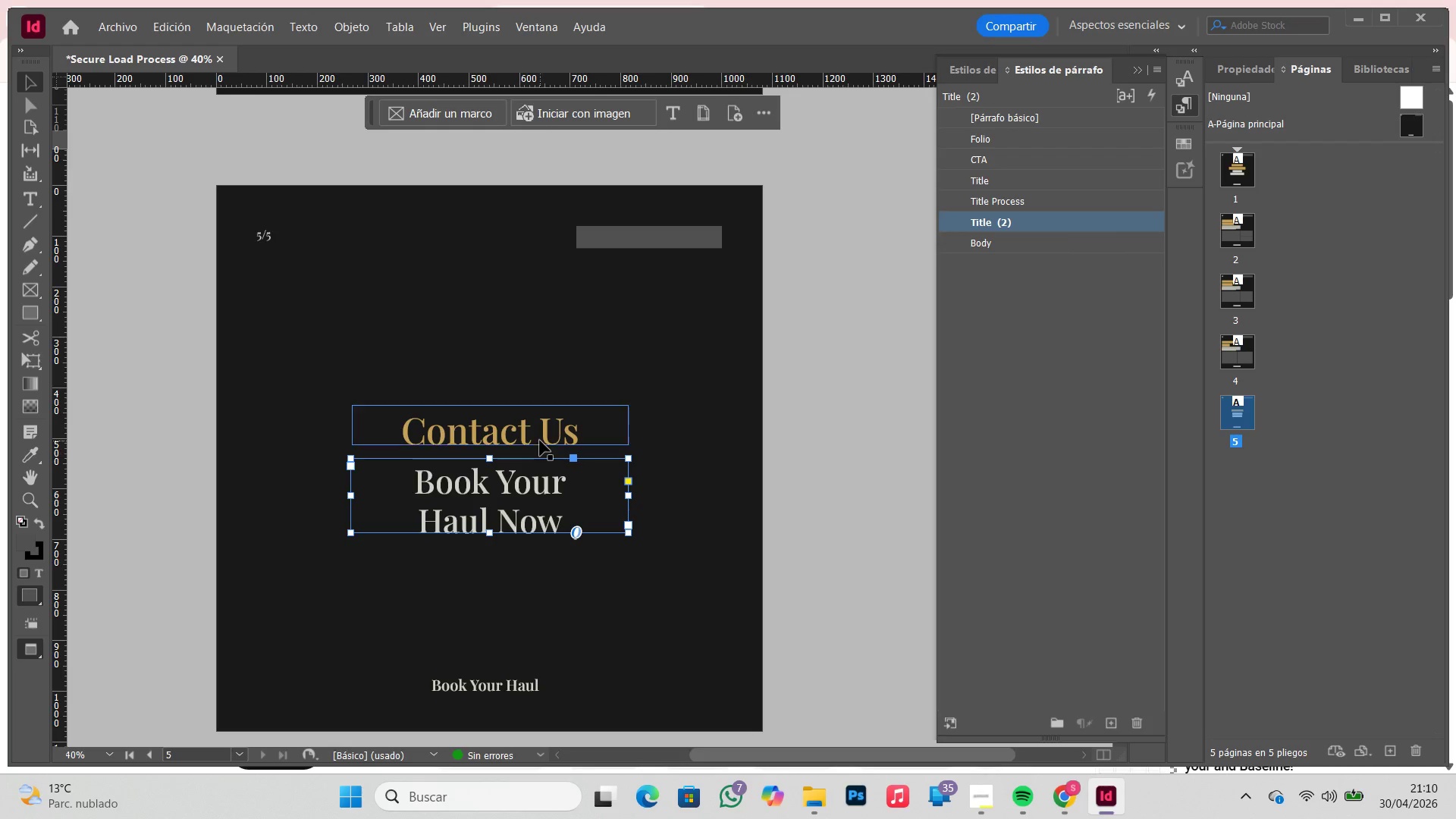 
hold_key(key=ShiftLeft, duration=0.34)
double_click([538, 432])
 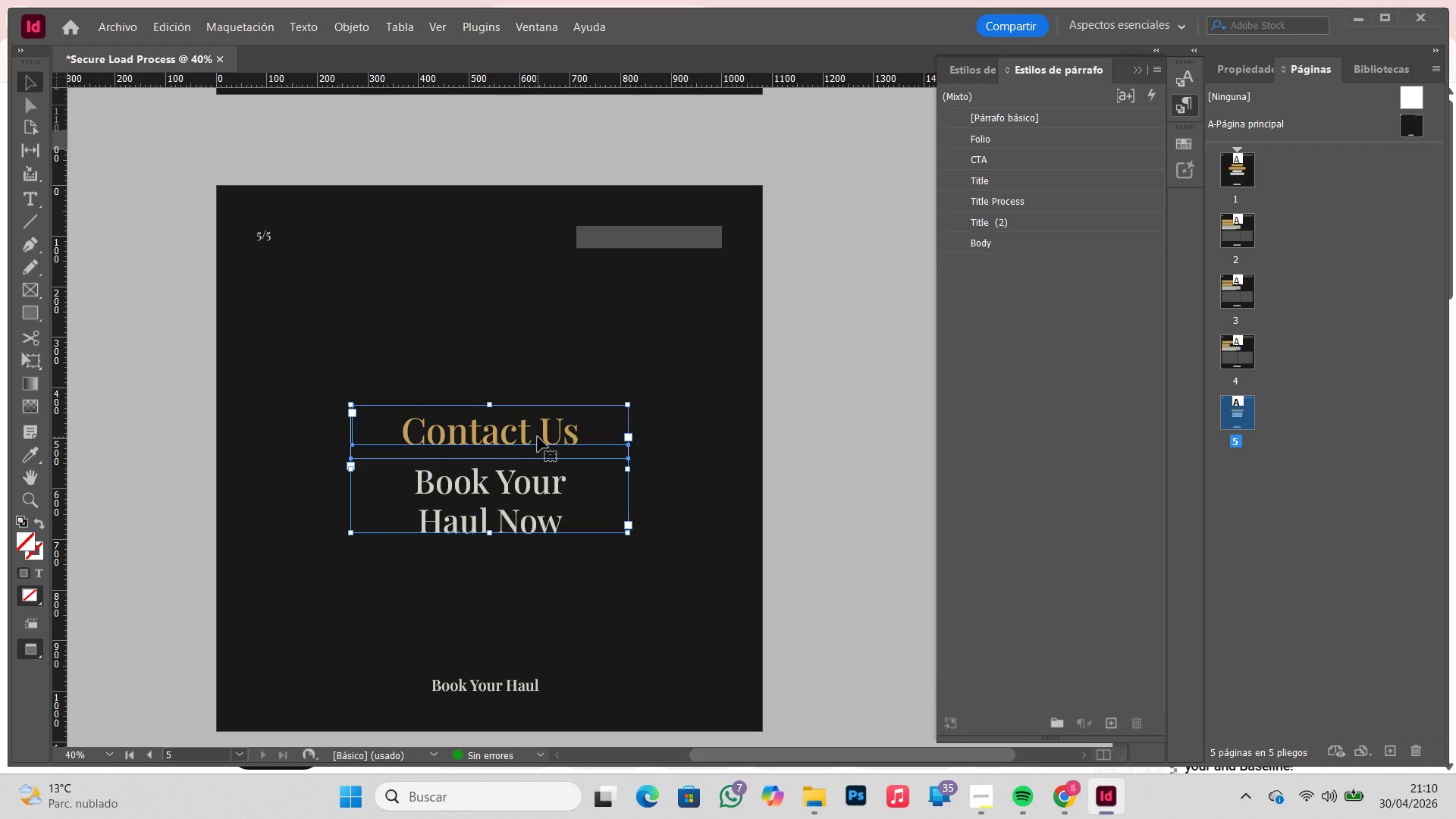 
key(W)
 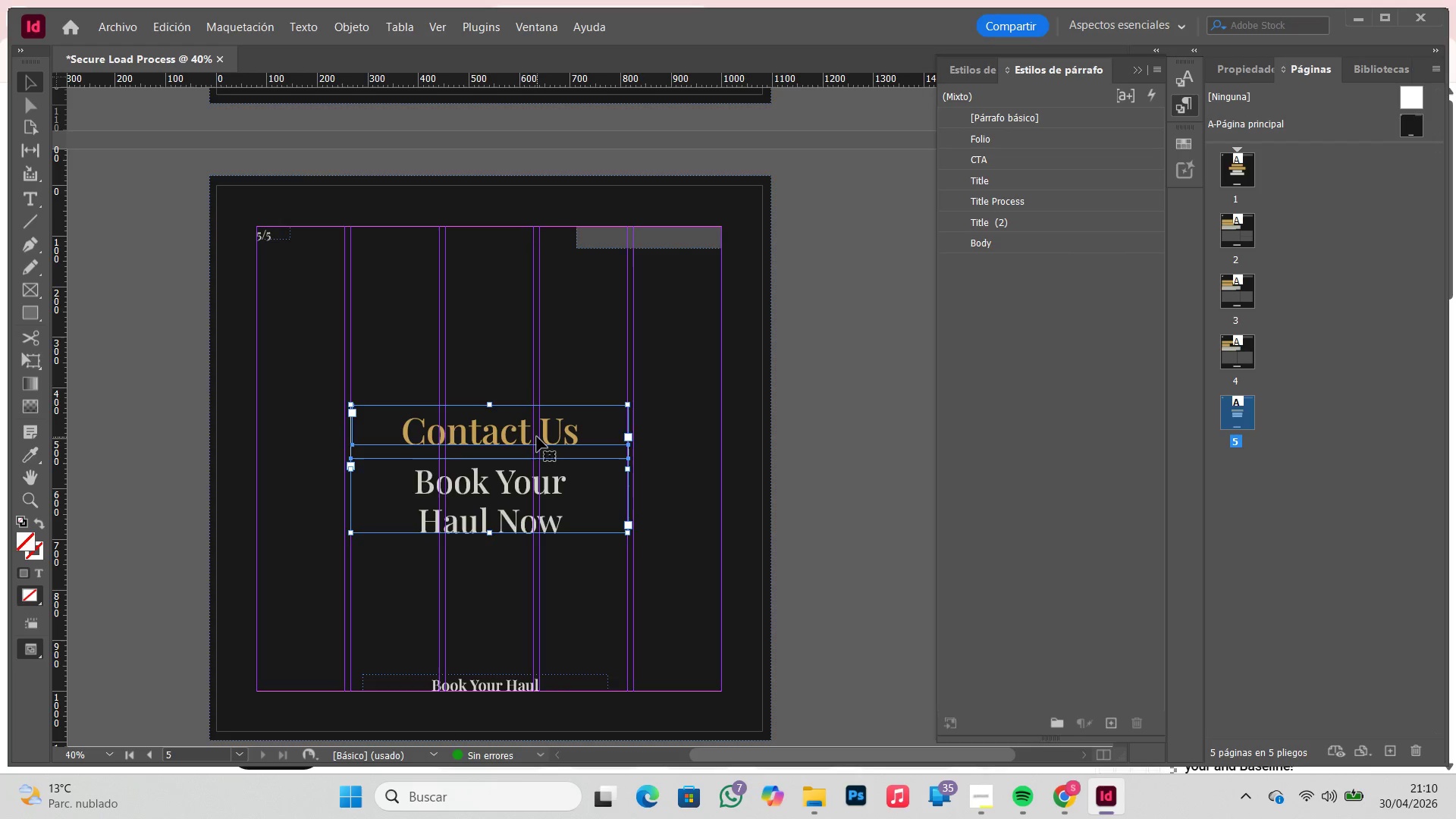 
left_click_drag(start_coordinate=[537, 437], to_coordinate=[537, 428])
 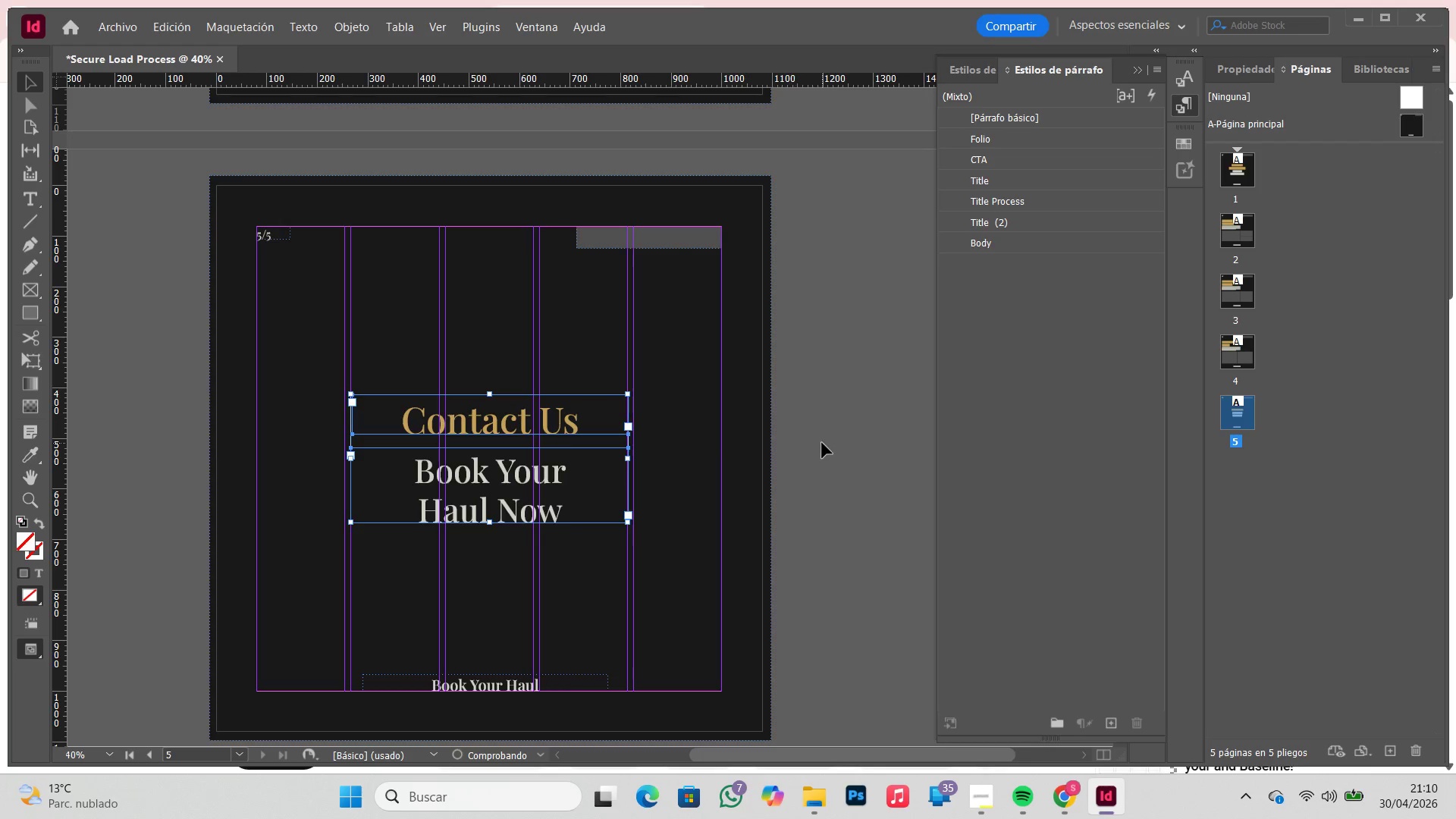 
hold_key(key=ShiftLeft, duration=0.98)
 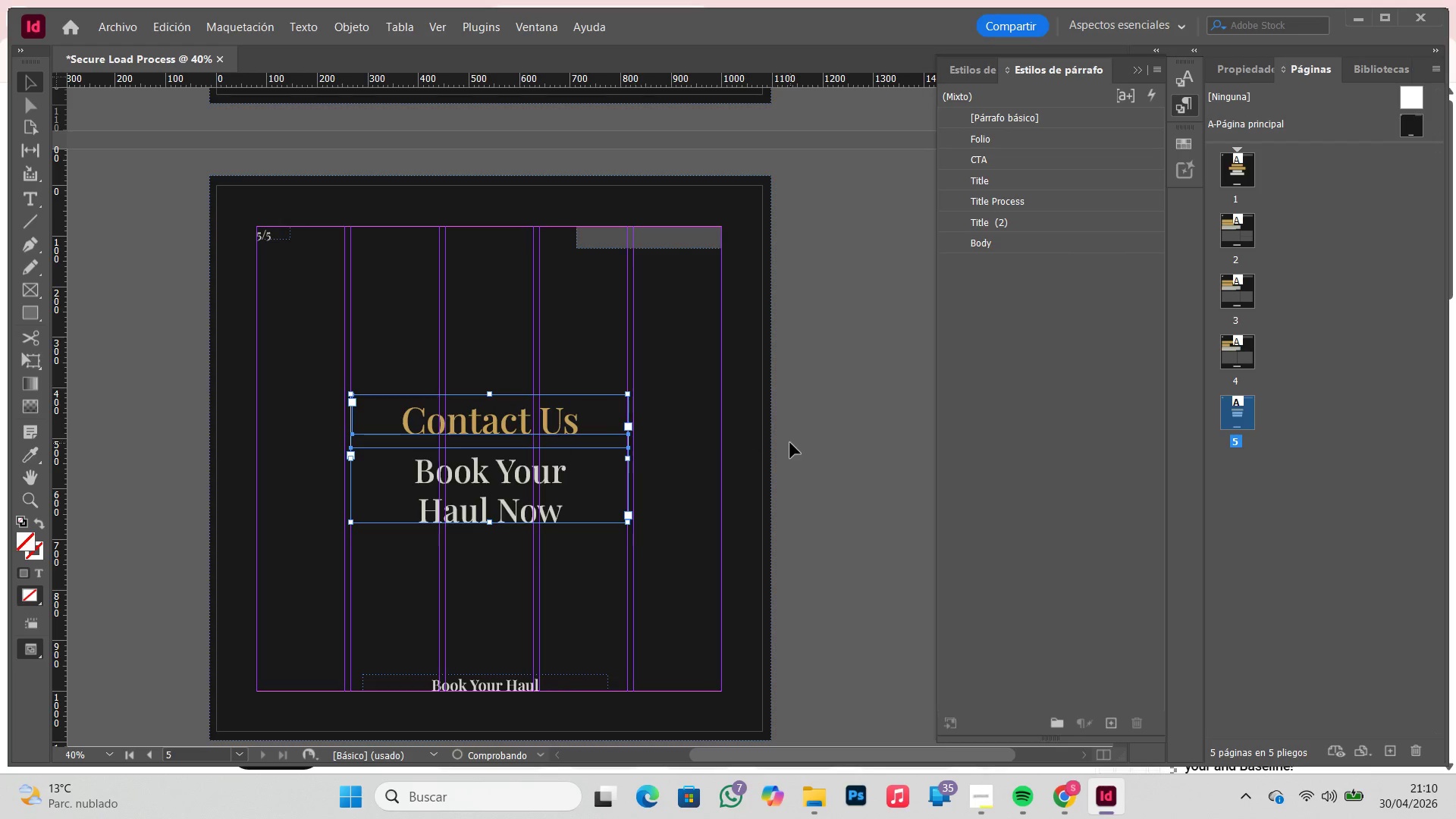 
left_click([822, 443])
 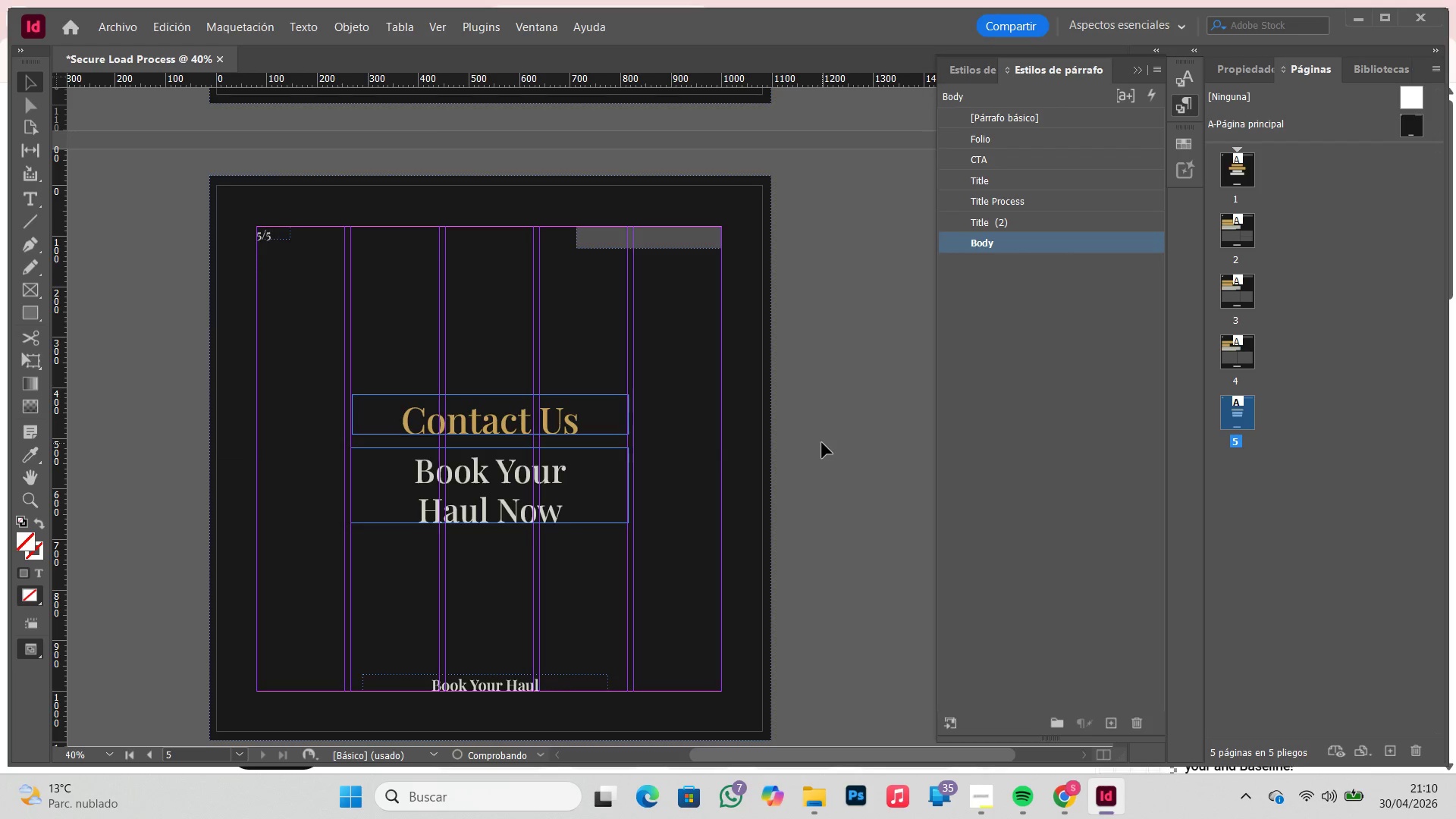 
key(W)
 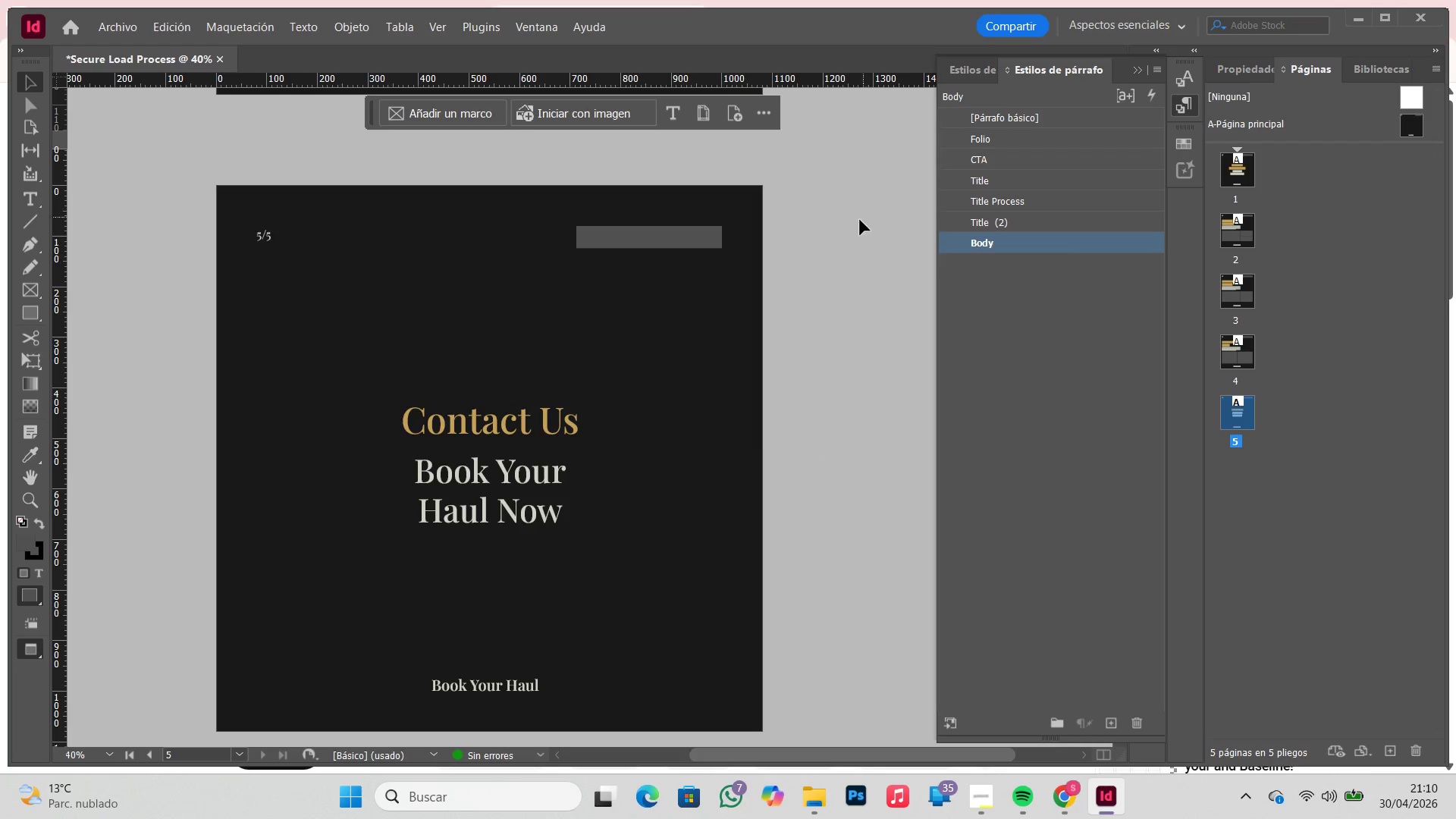 
wait(5.56)
 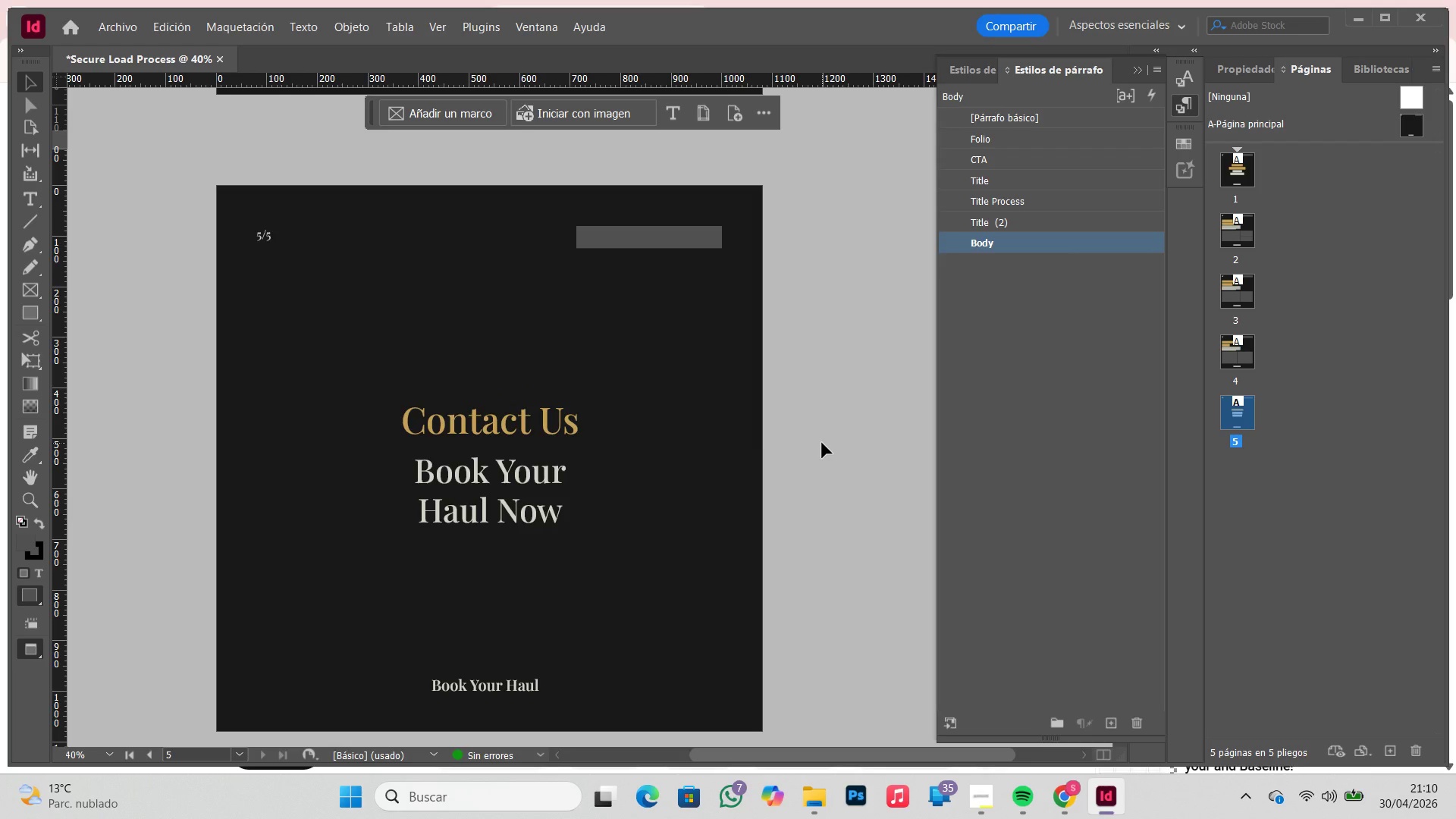 
left_click([1141, 73])
 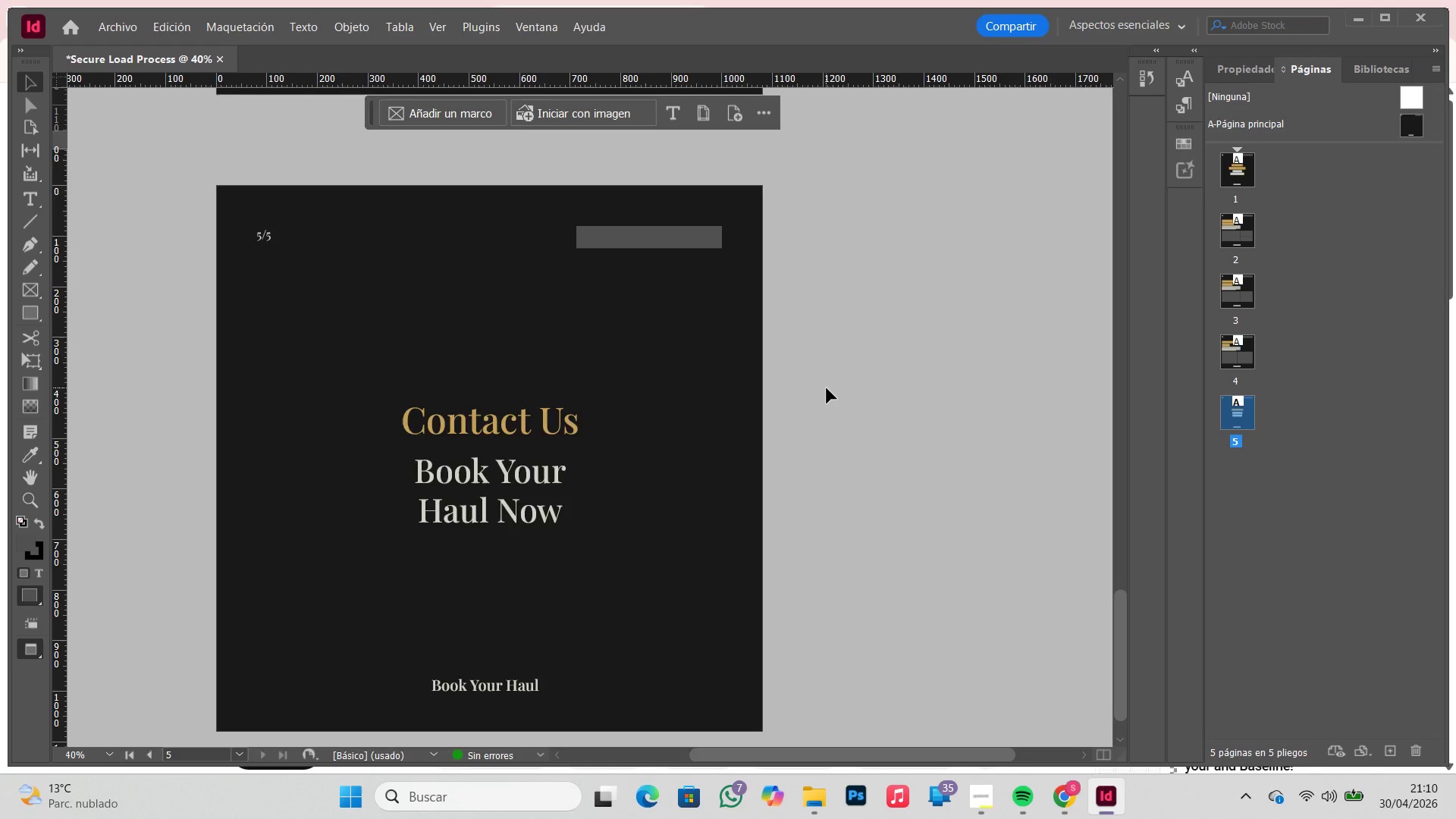 
scroll: coordinate [827, 388], scroll_direction: none, amount: 0.0
 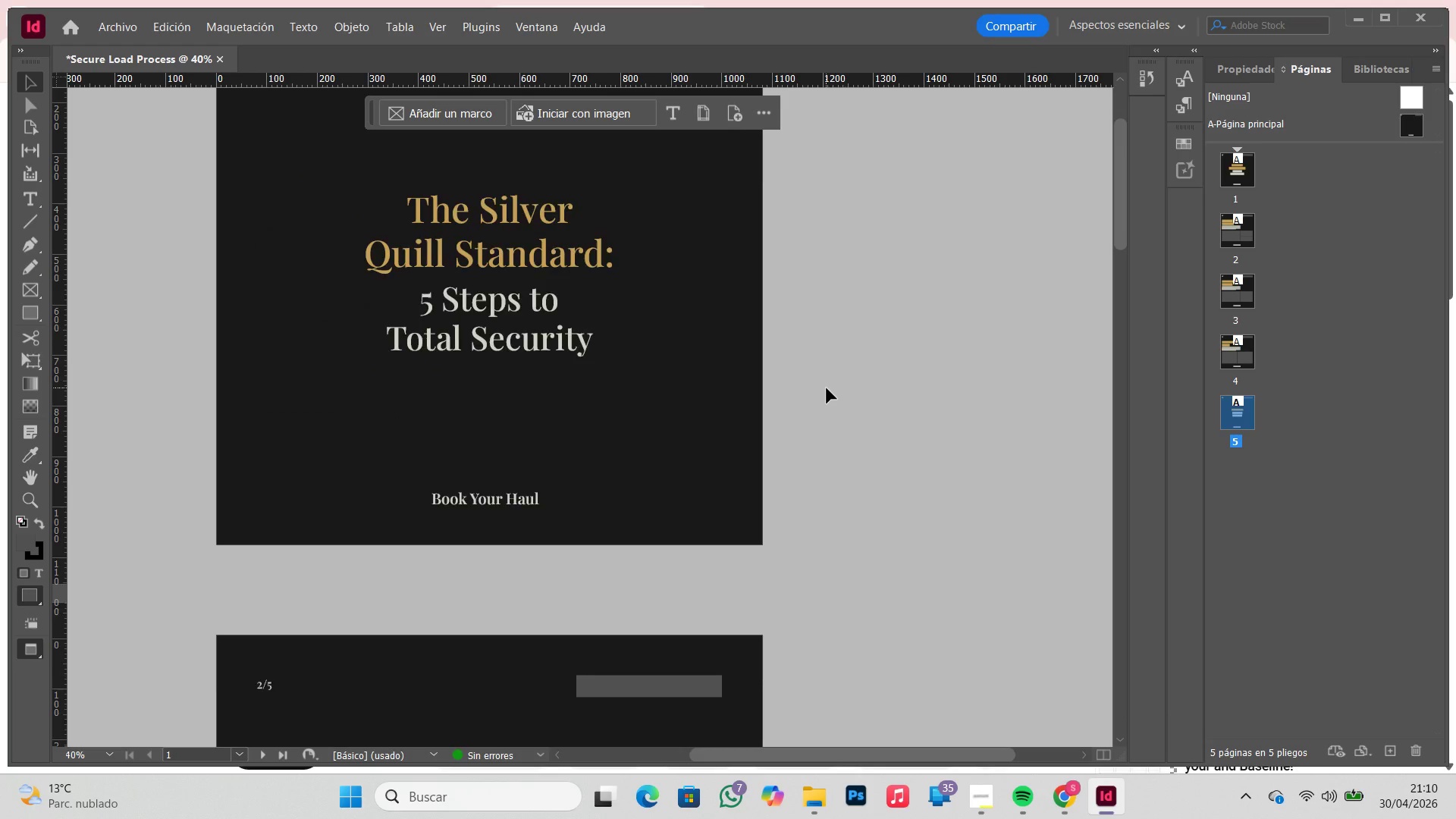 
scroll: coordinate [827, 388], scroll_direction: up, amount: 1.0
 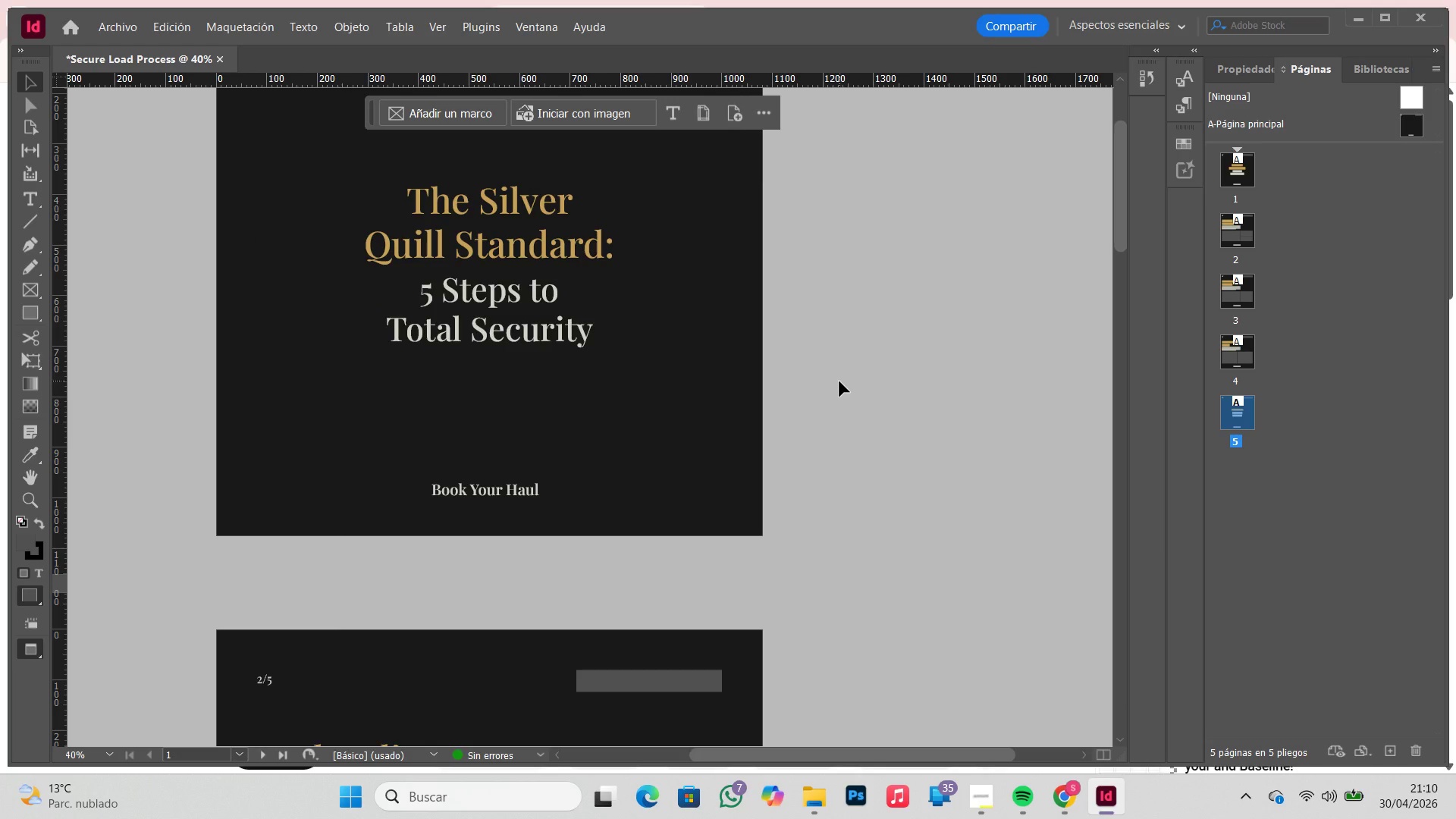 
hold_key(key=Space, duration=0.8)
 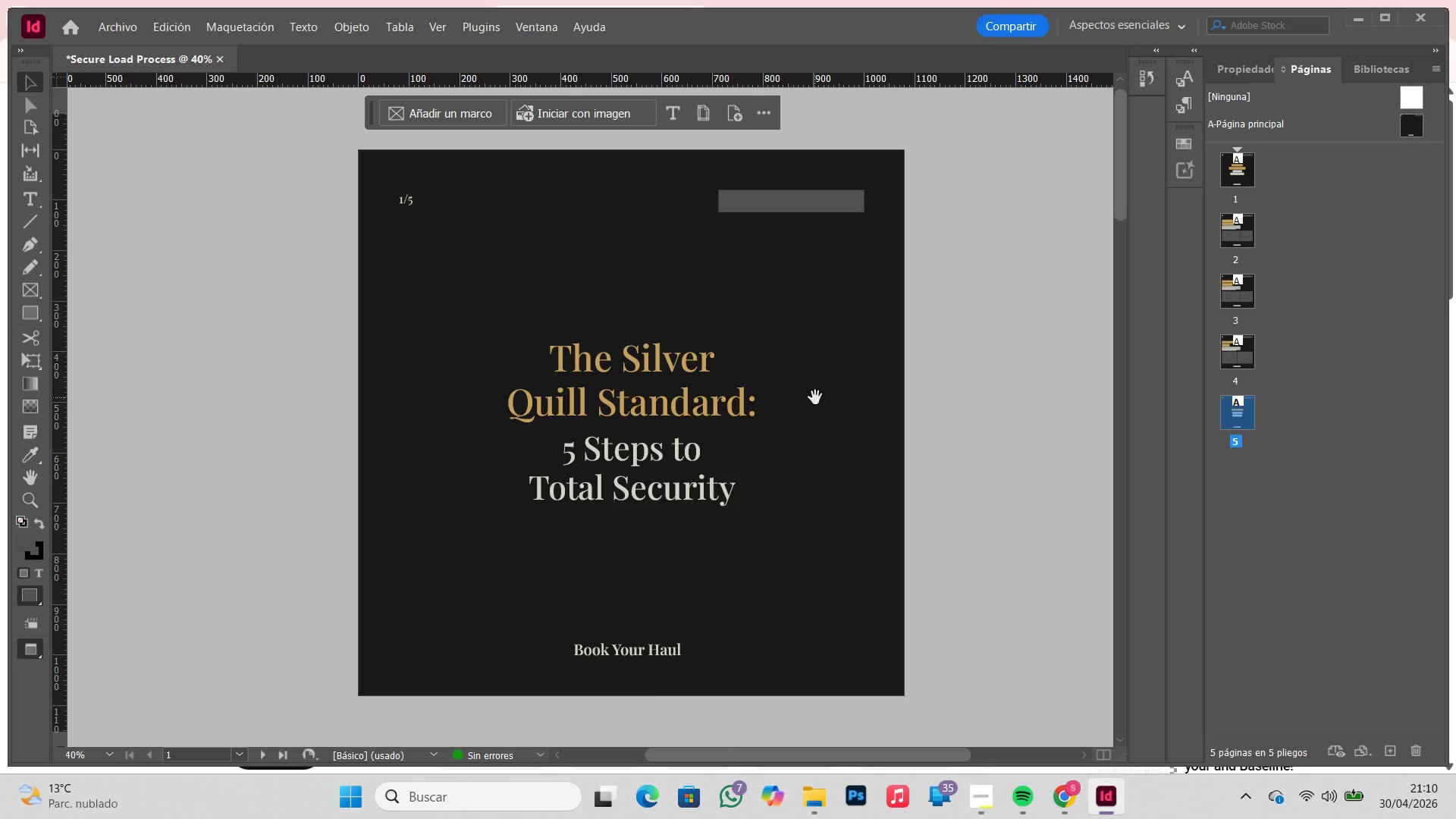 
left_click_drag(start_coordinate=[934, 349], to_coordinate=[815, 397])
 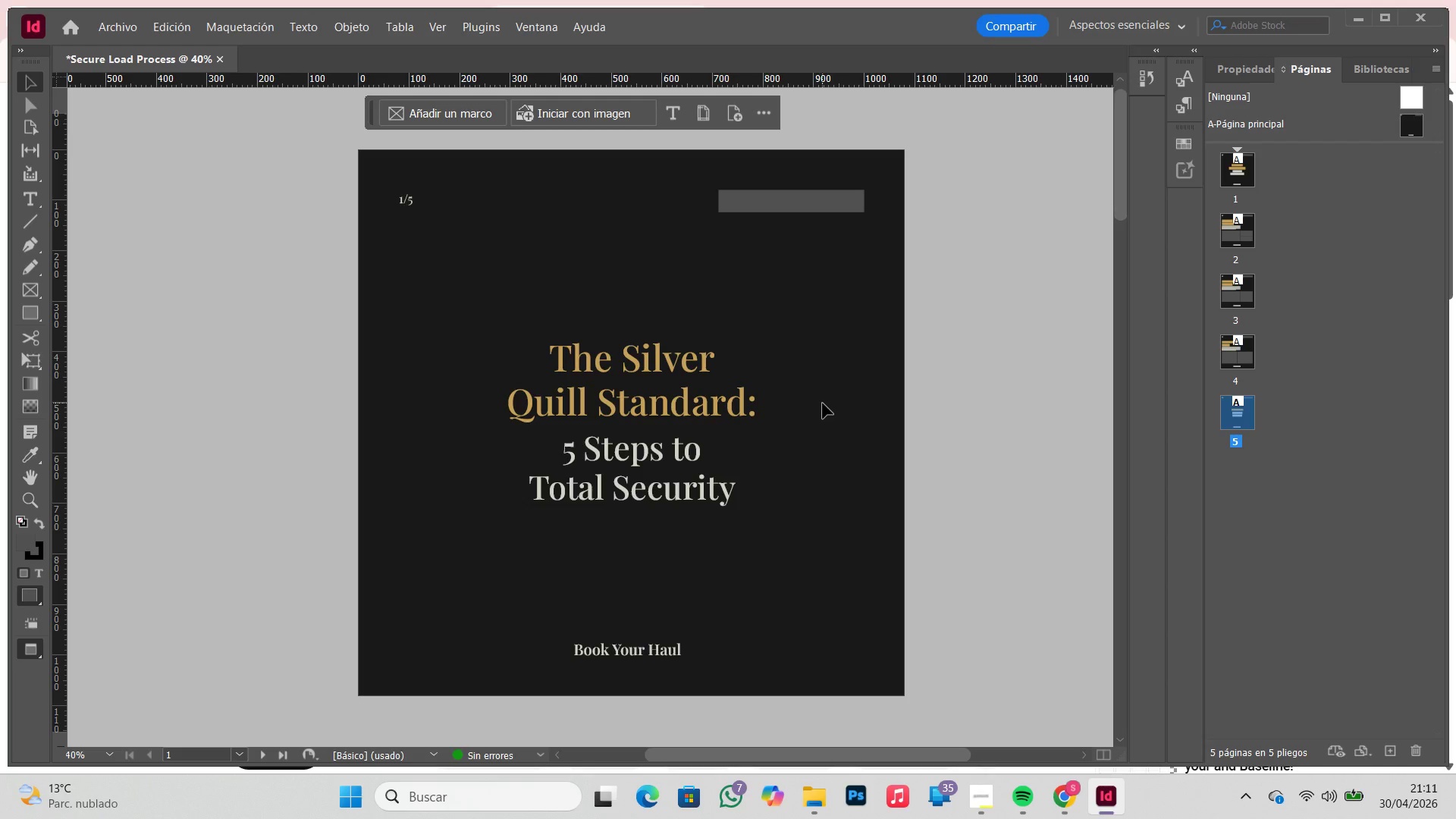 
scroll: coordinate [918, 372], scroll_direction: up, amount: 1.0
 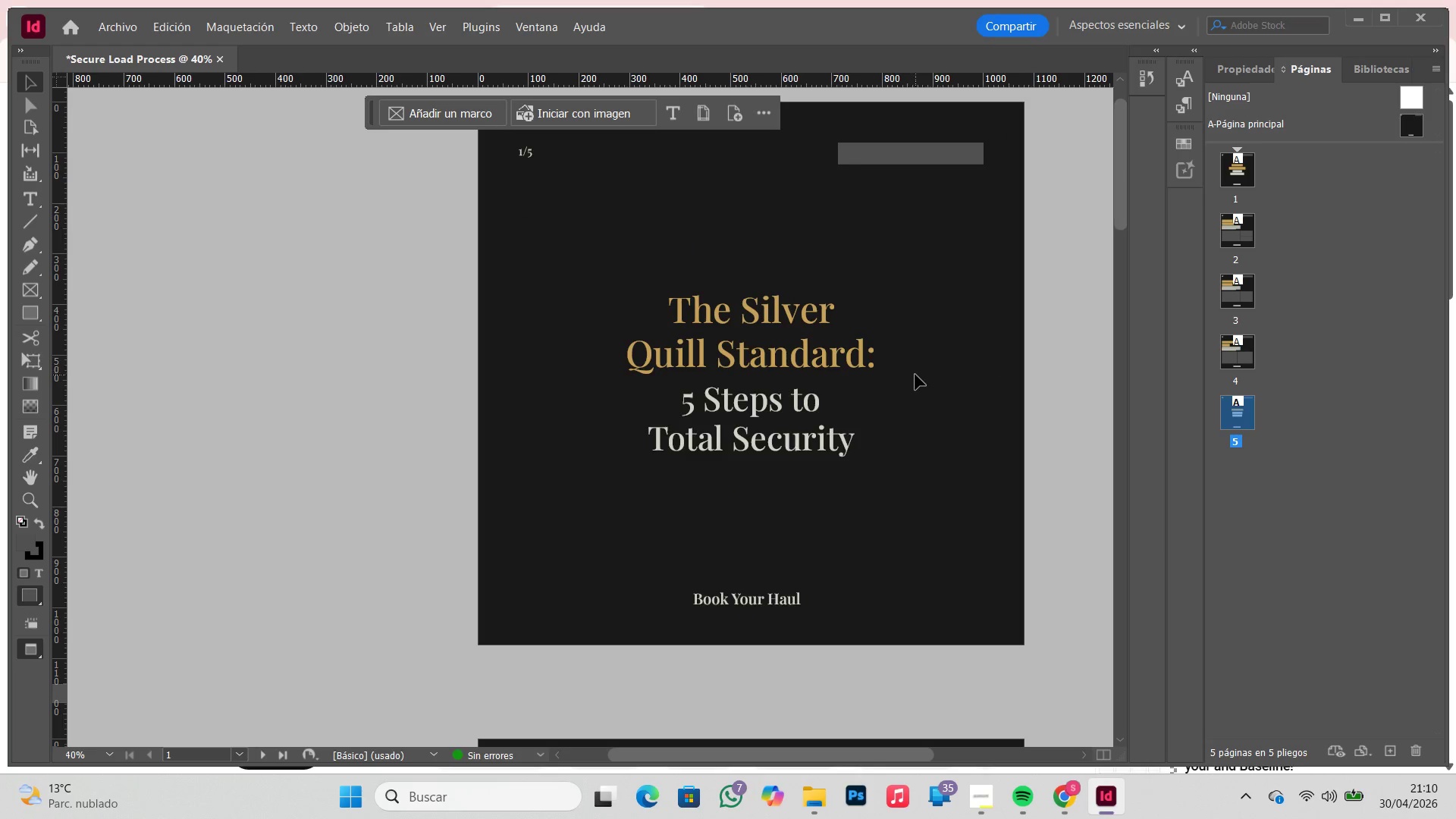 
wait(30.58)
 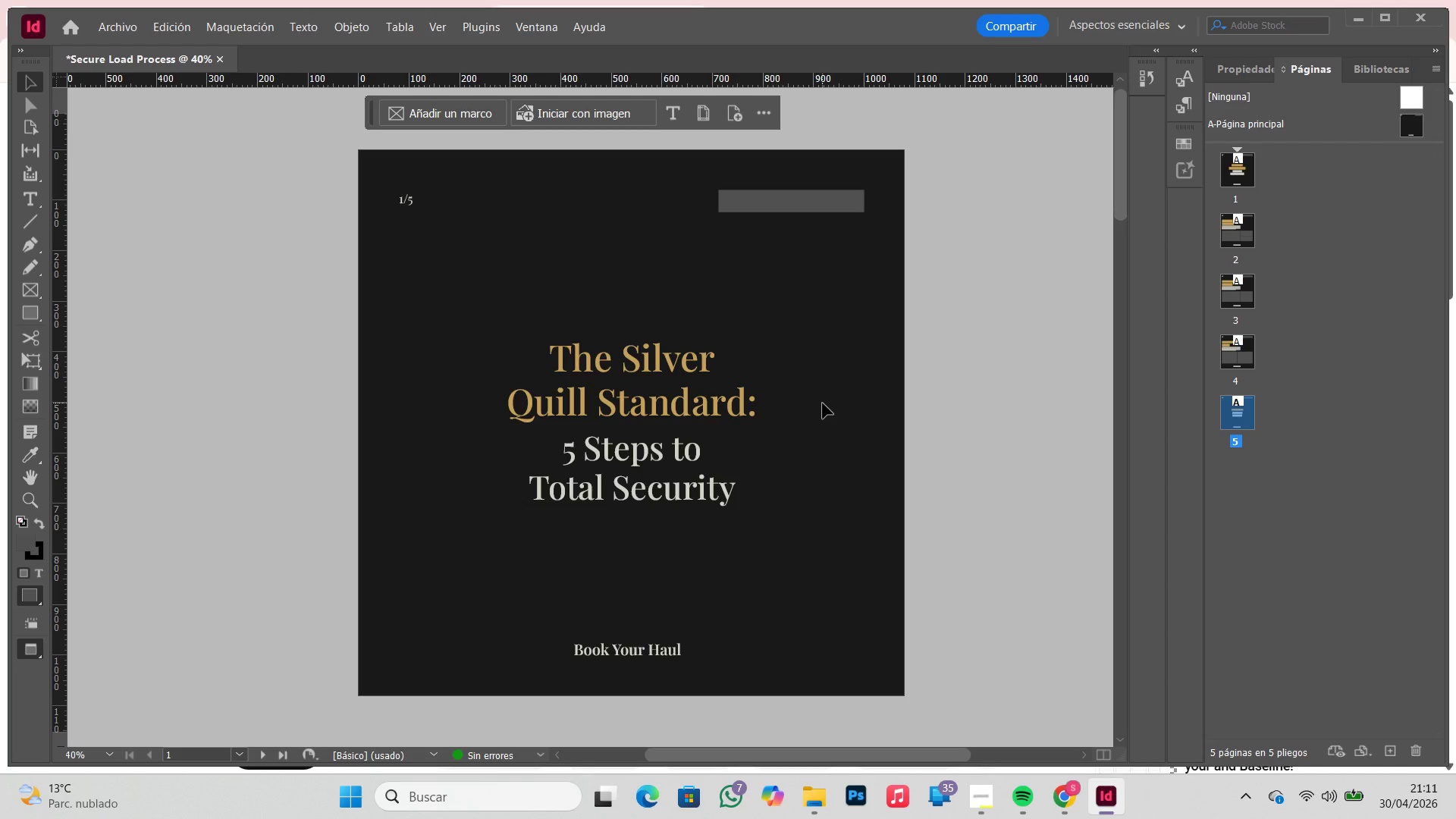 
left_click([118, 34])
 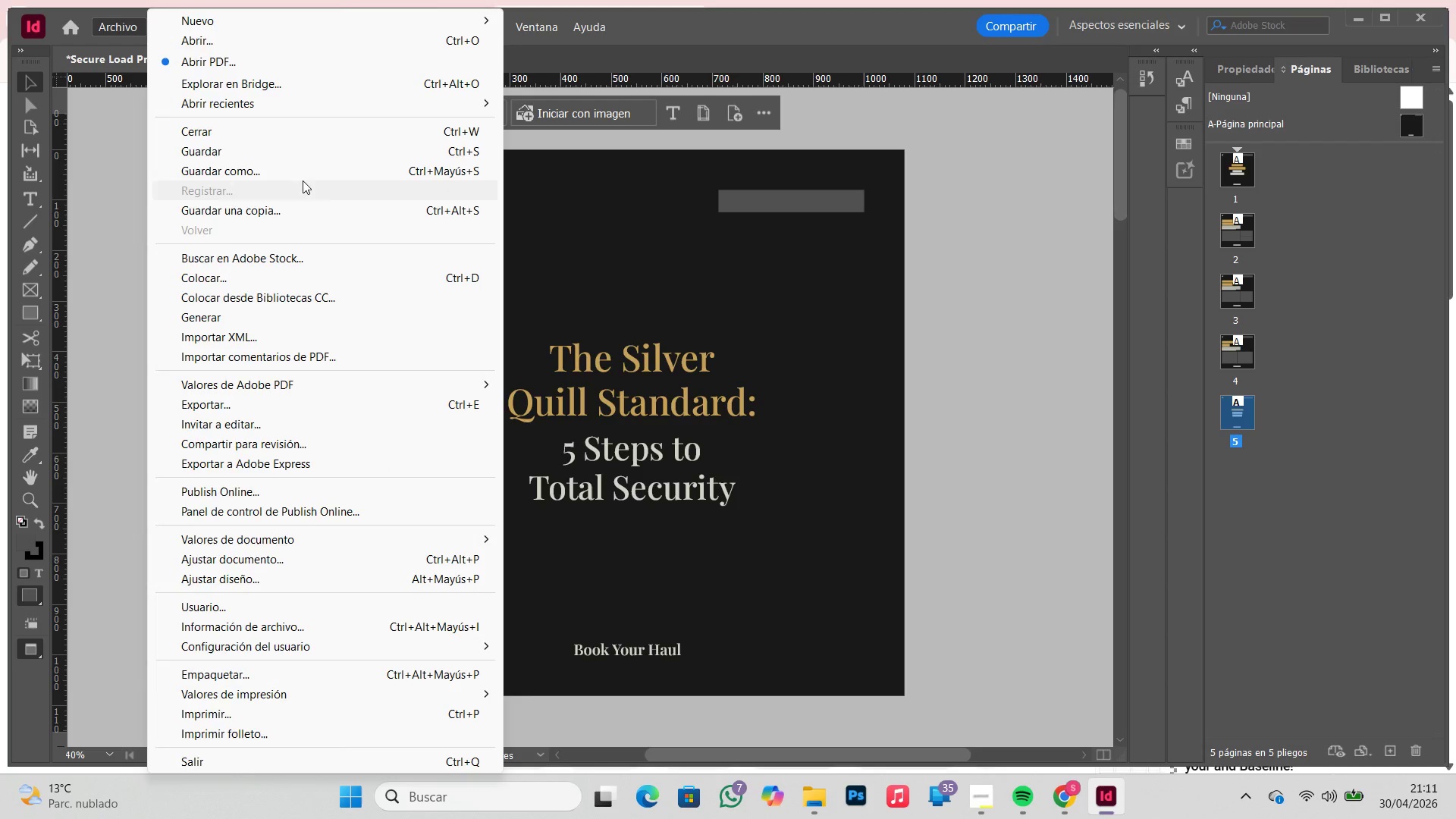 
left_click([297, 150])
 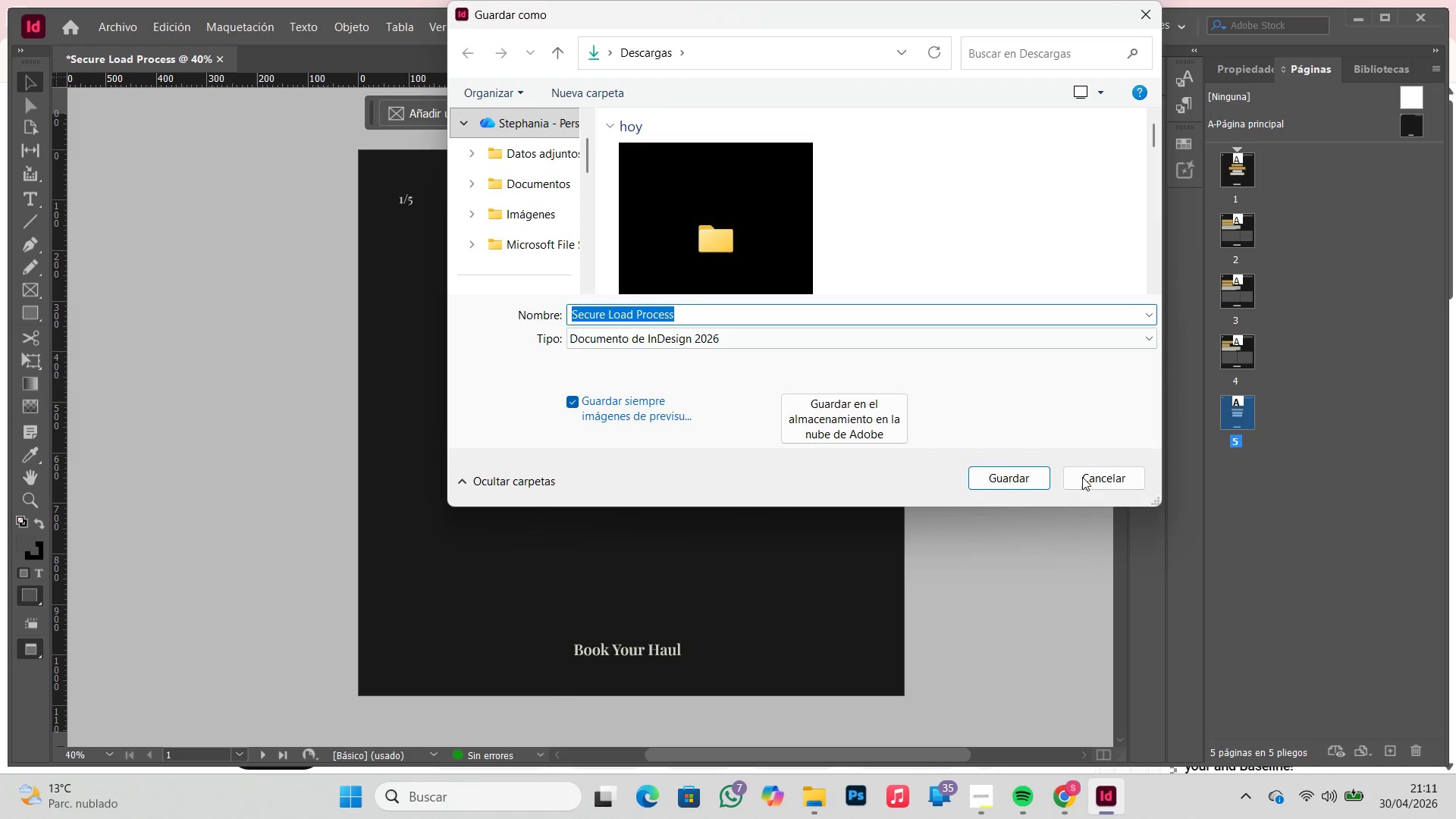 
scroll: coordinate [529, 214], scroll_direction: up, amount: 6.0
 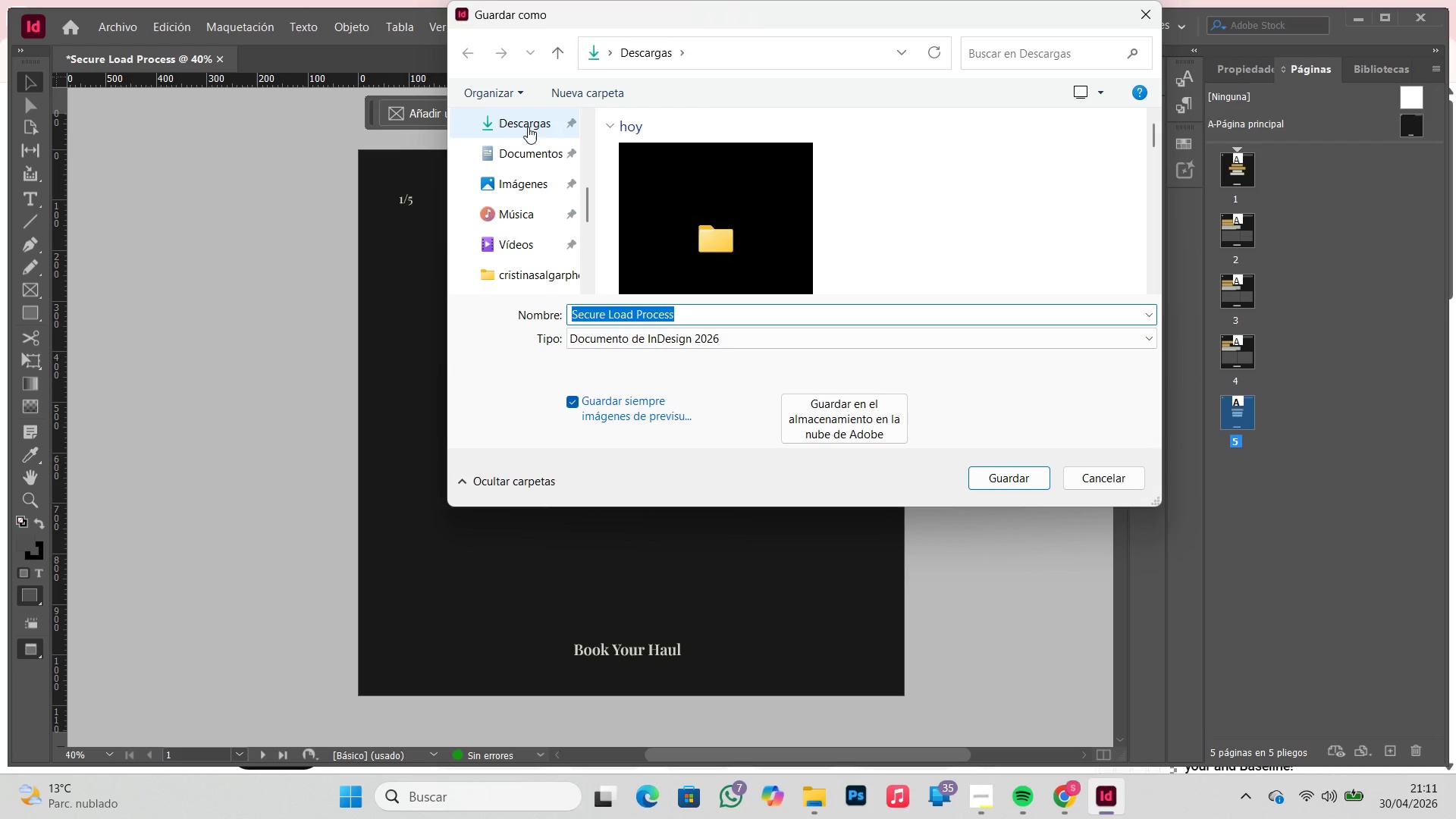 
left_click([529, 121])
 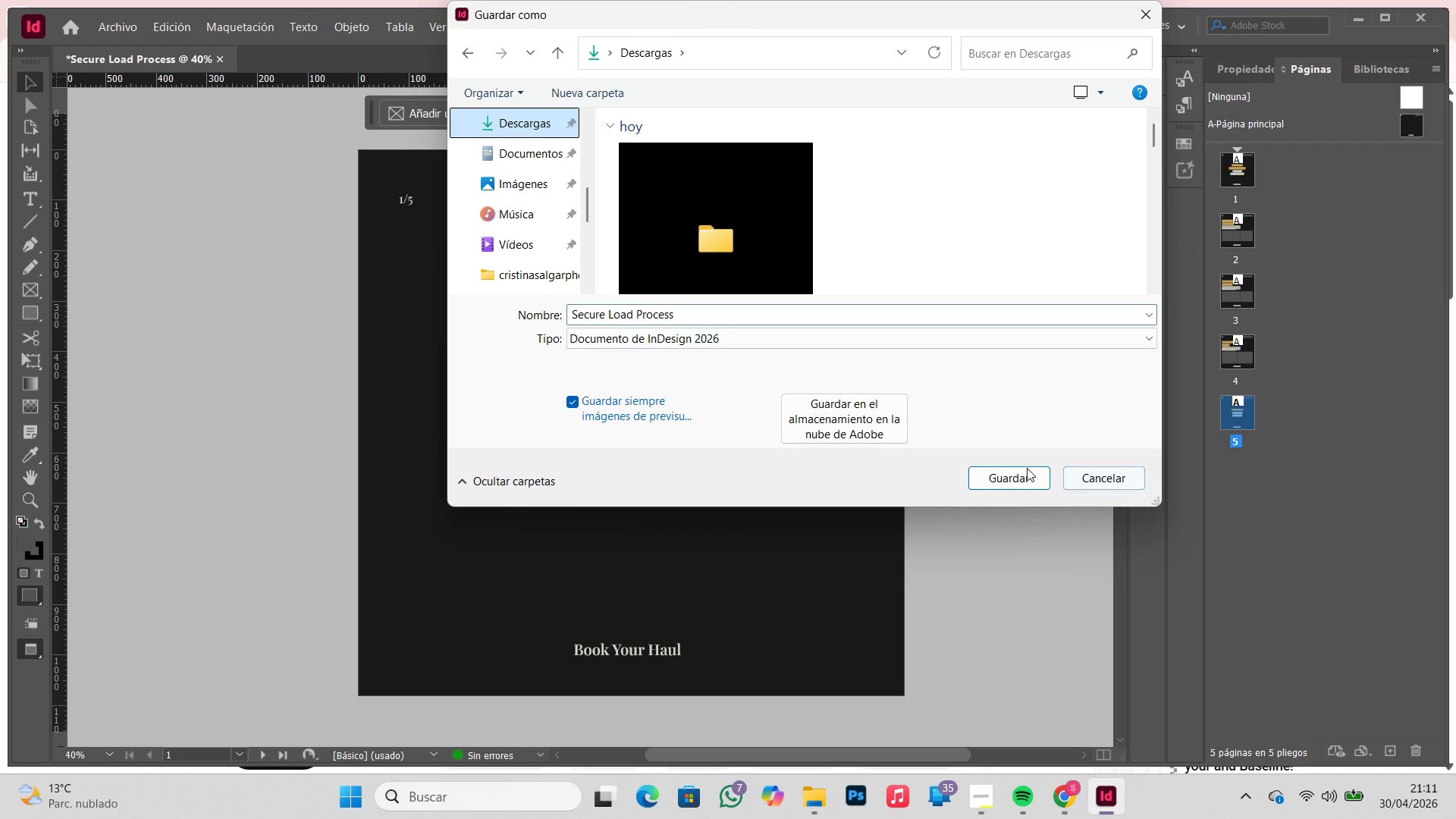 
left_click([1019, 482])
 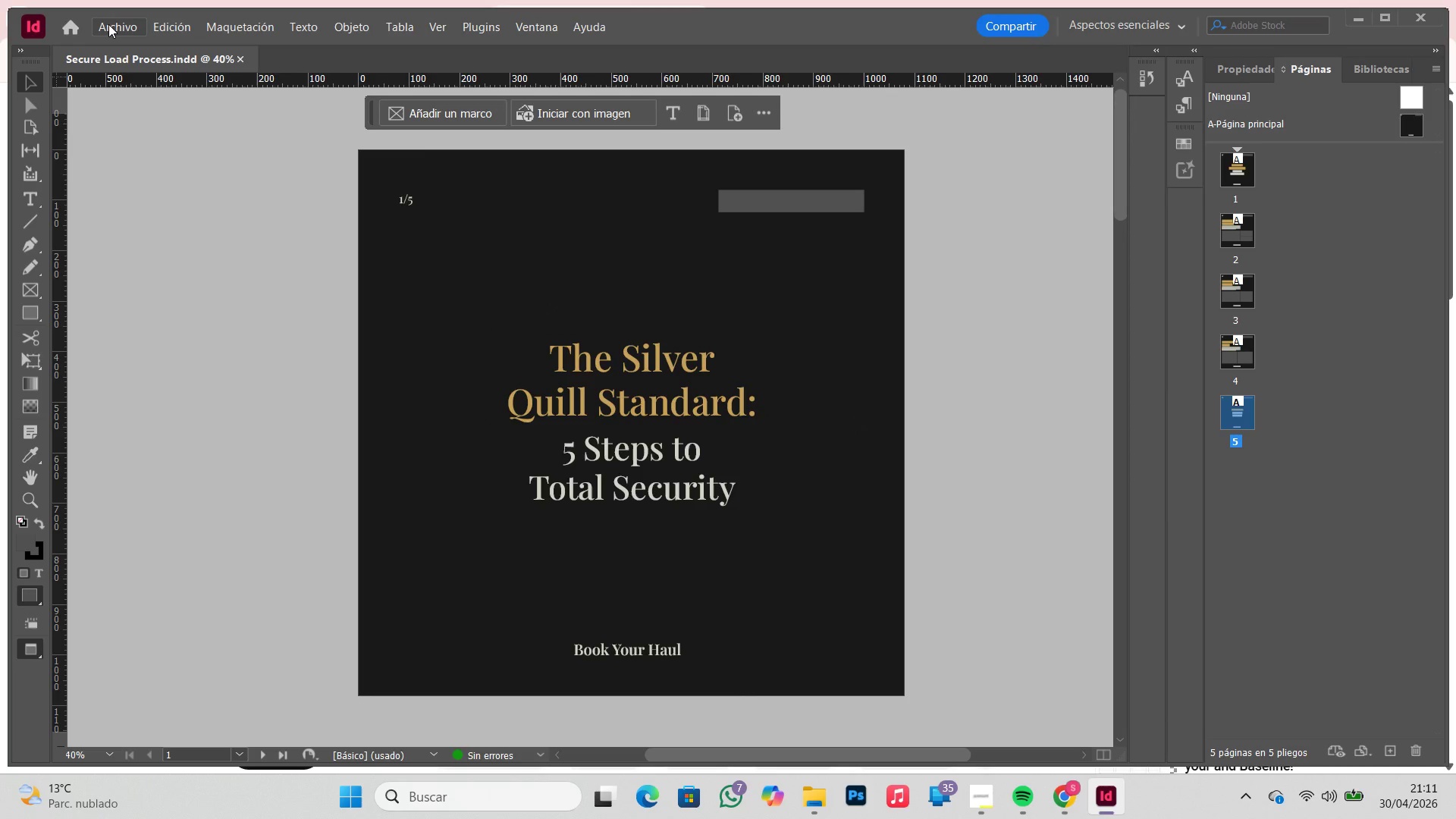 
left_click([108, 24])
 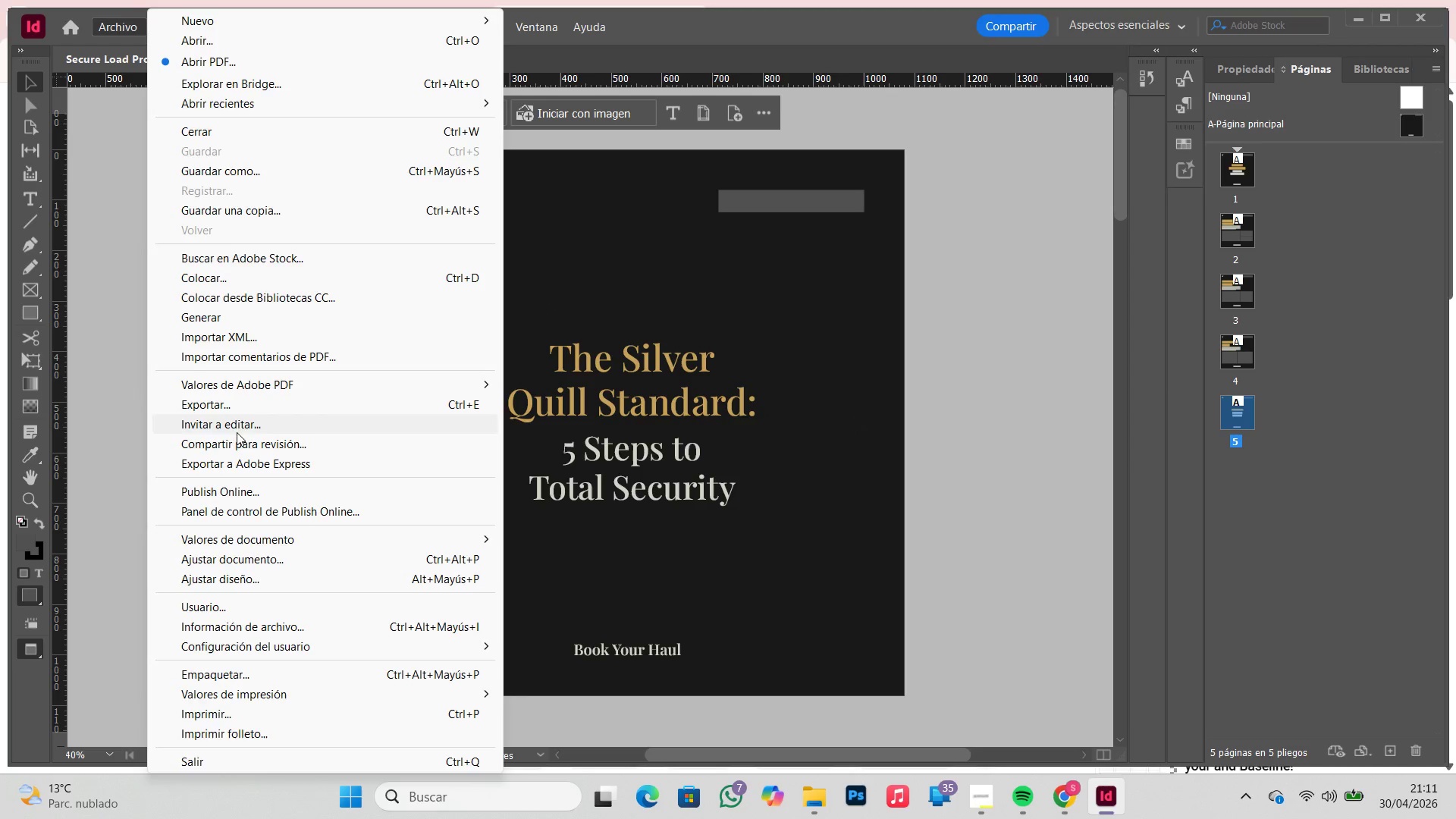 
left_click([239, 410])
 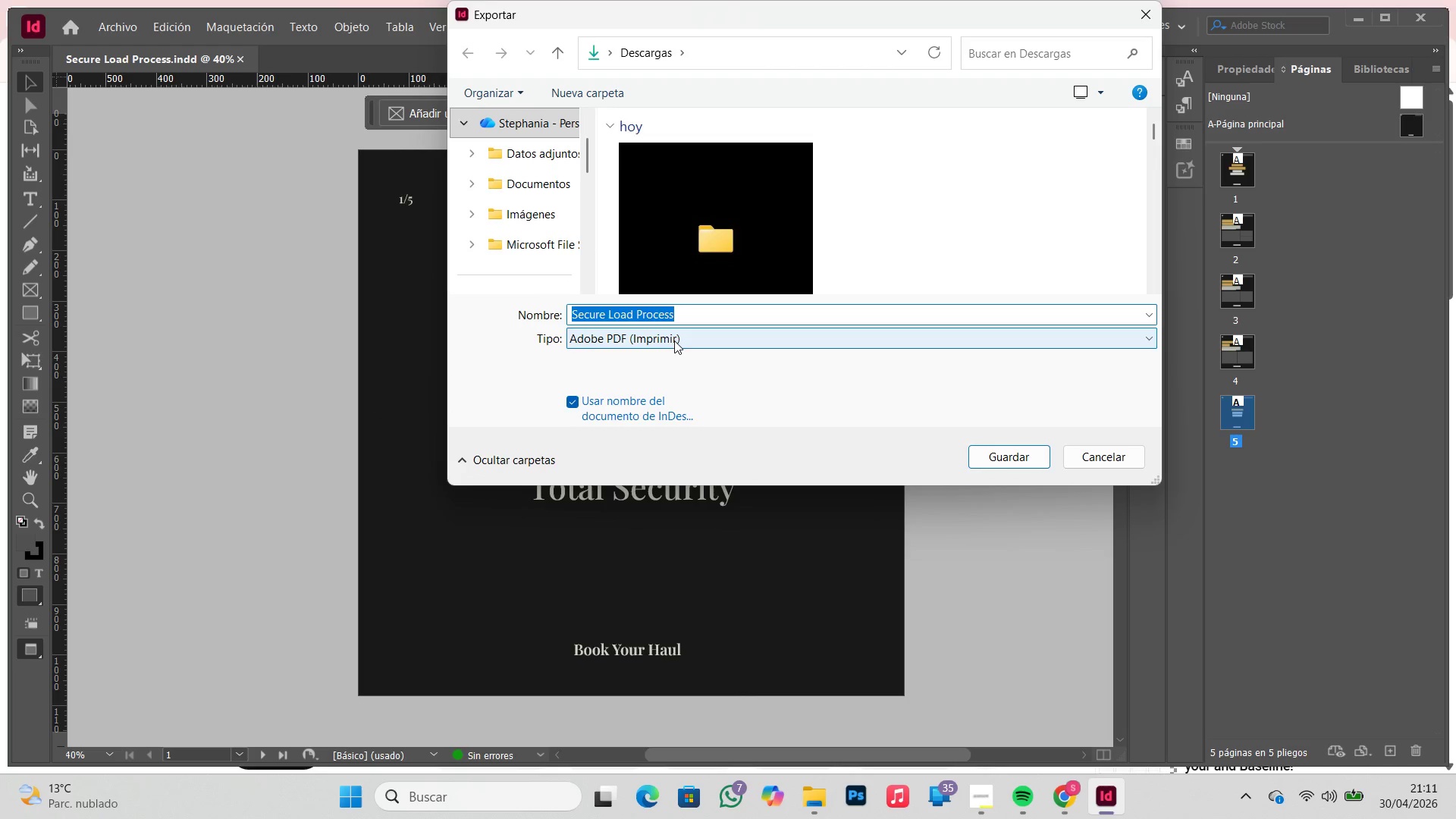 
left_click([675, 340])
 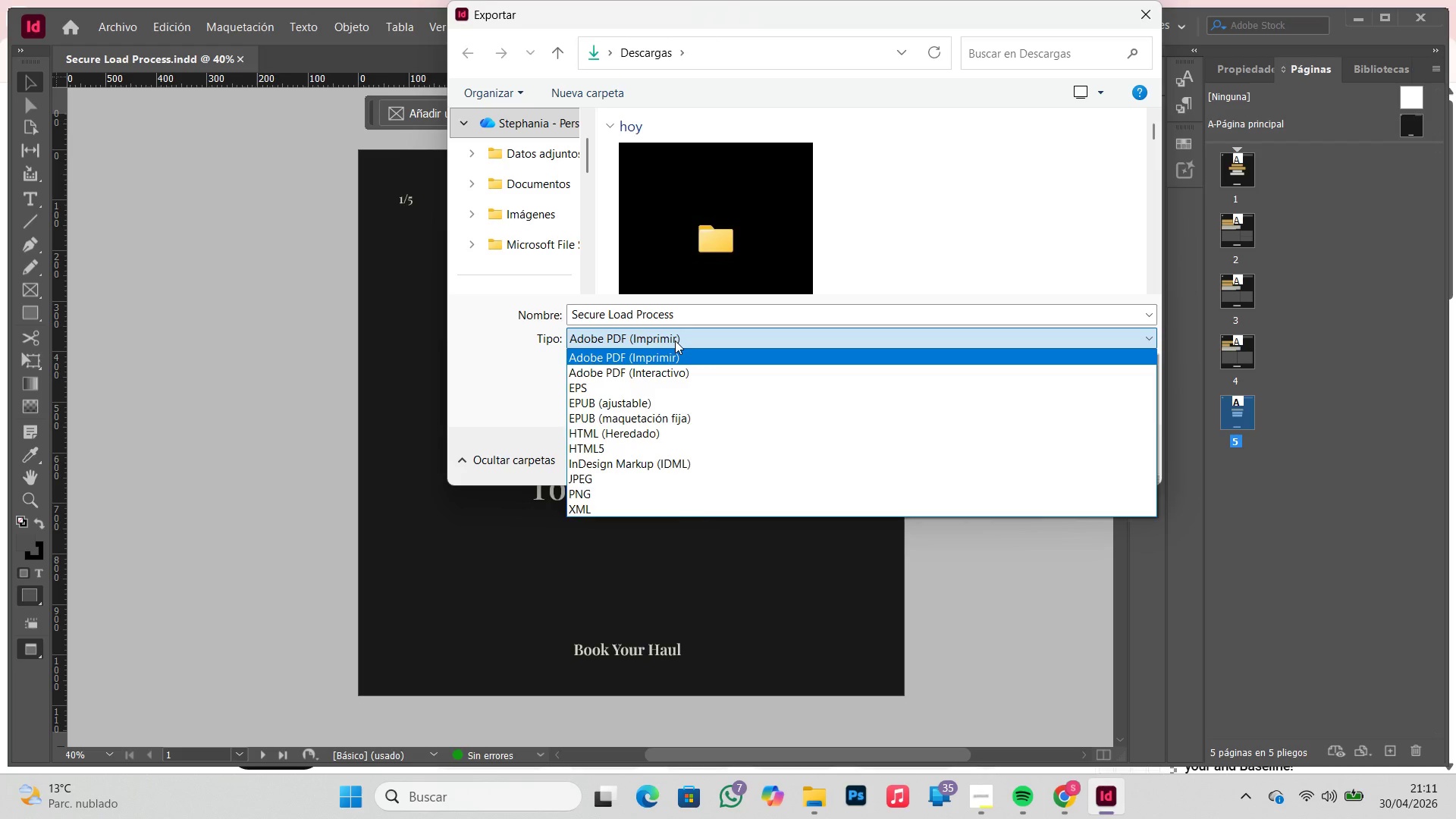 
left_click([675, 340])
 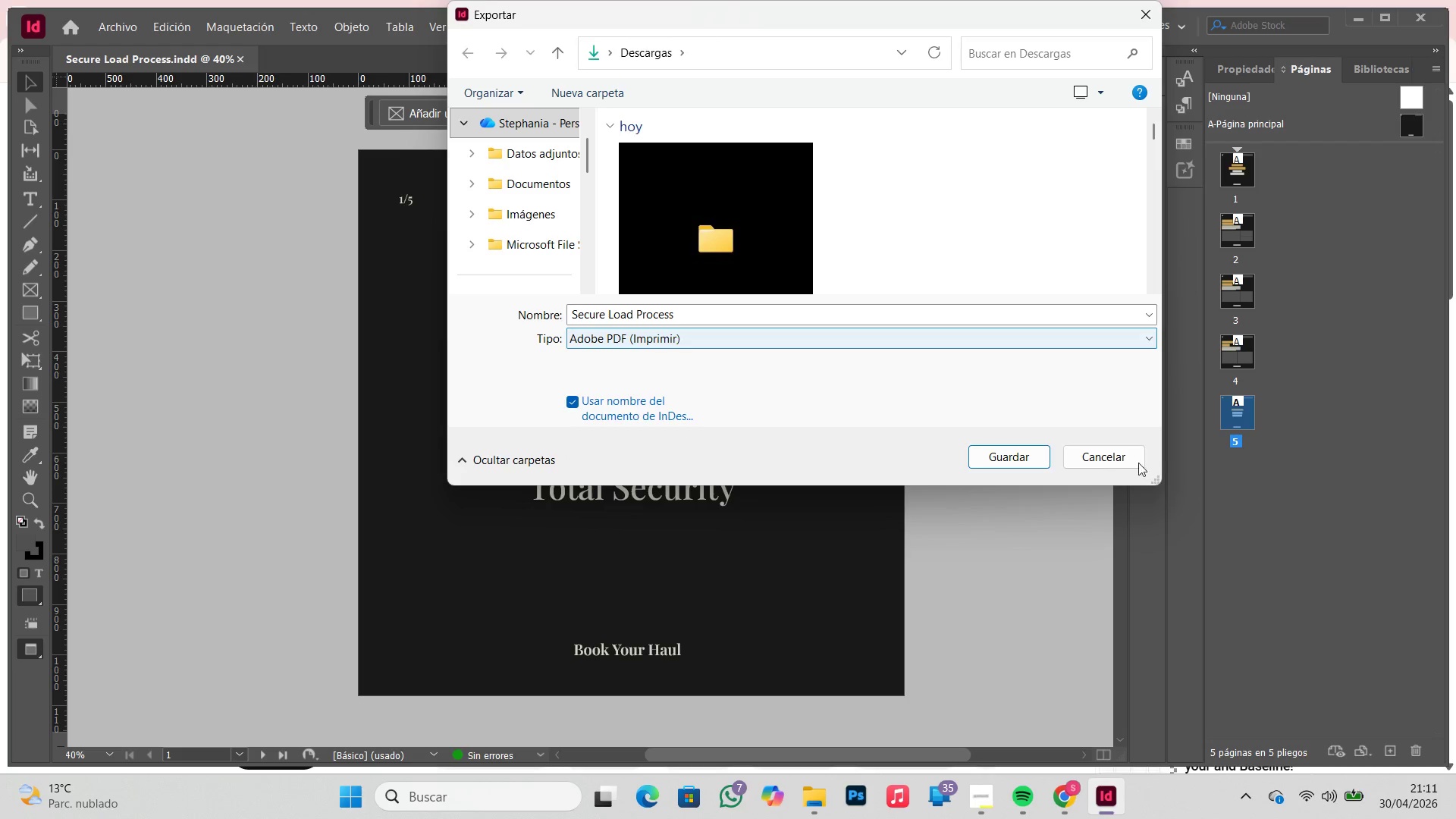 
left_click([1018, 463])
 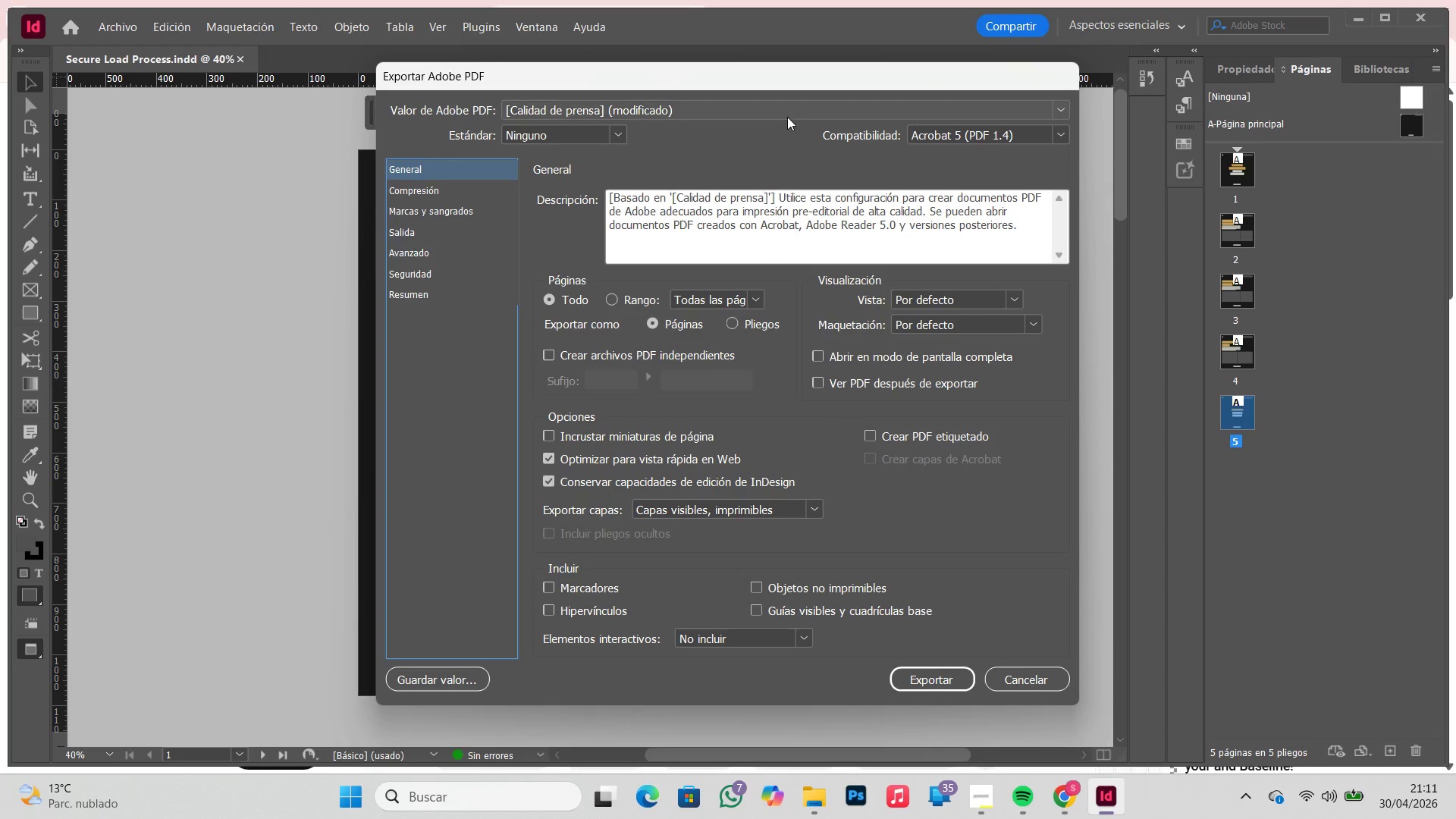 
left_click([787, 115])
 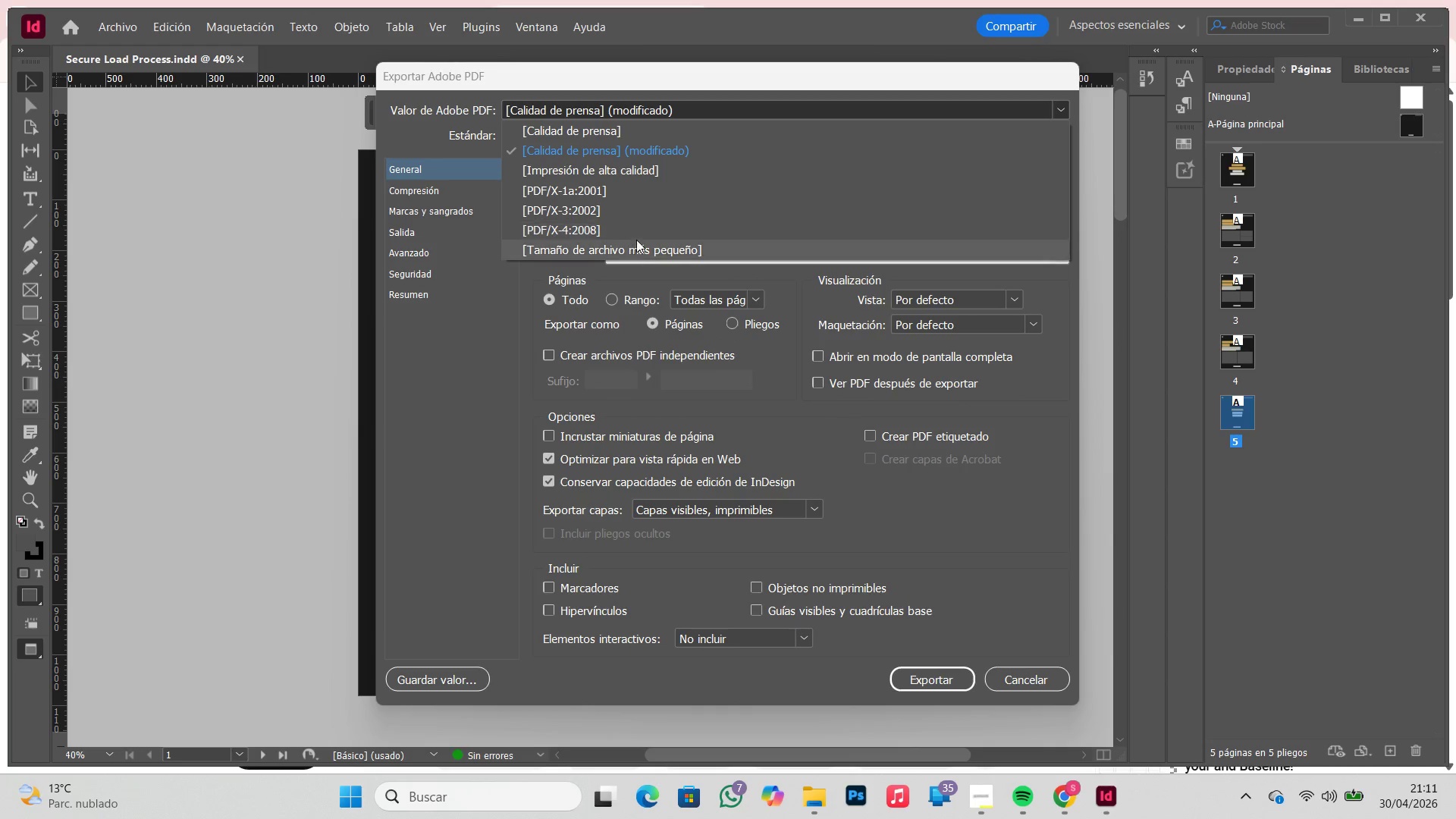 
left_click([637, 250])
 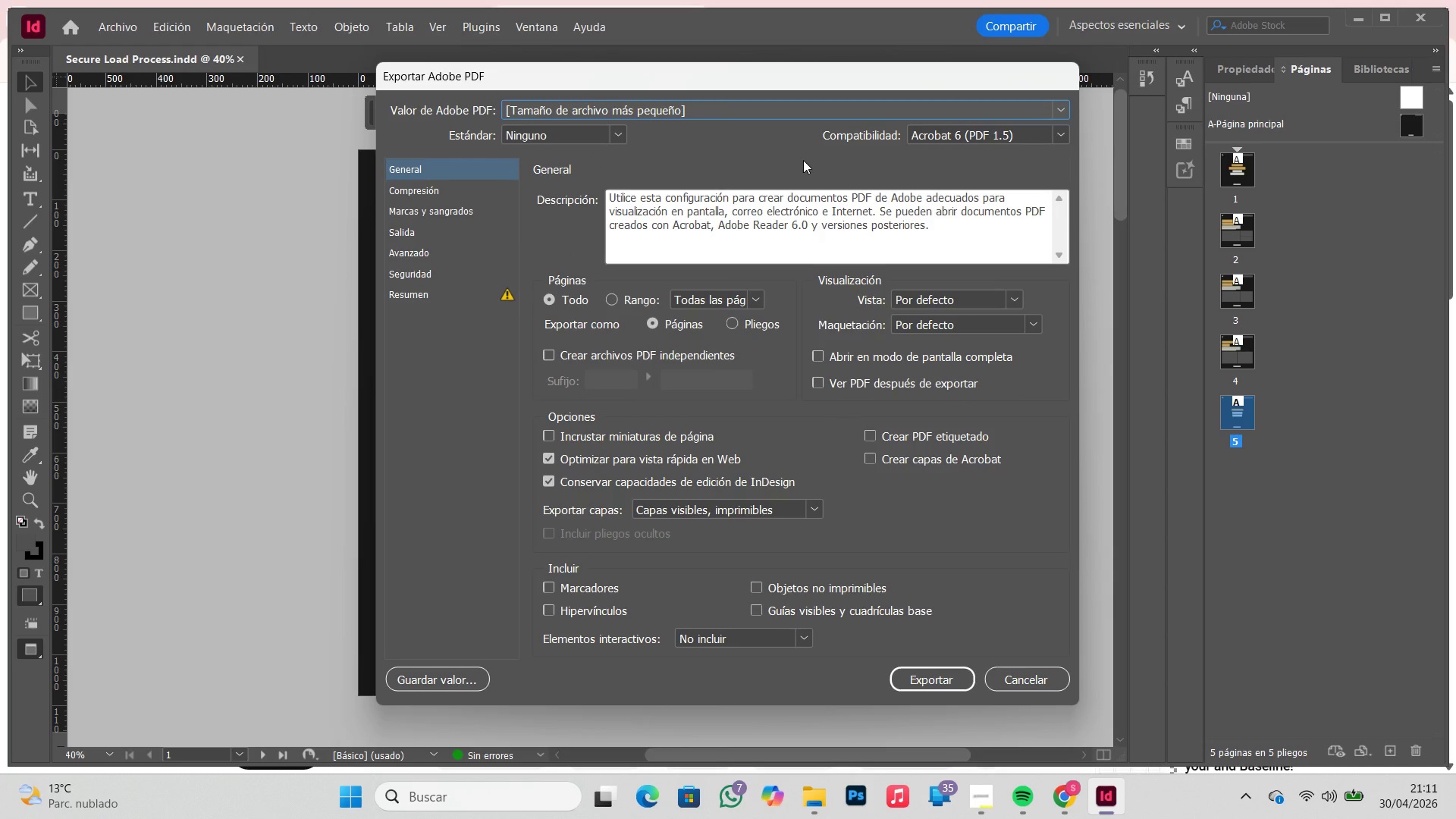 
wait(17.36)
 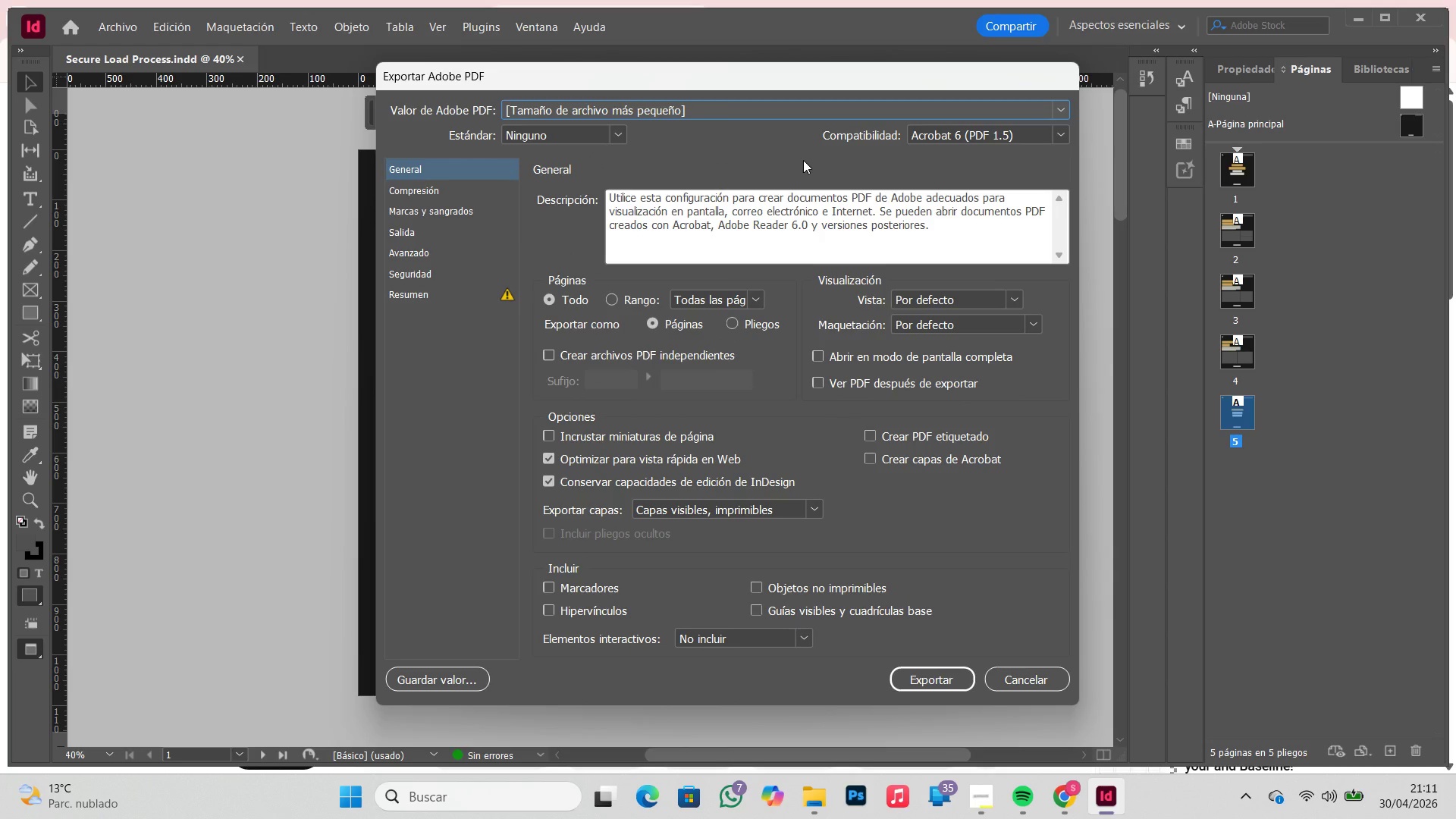 
left_click([499, 185])
 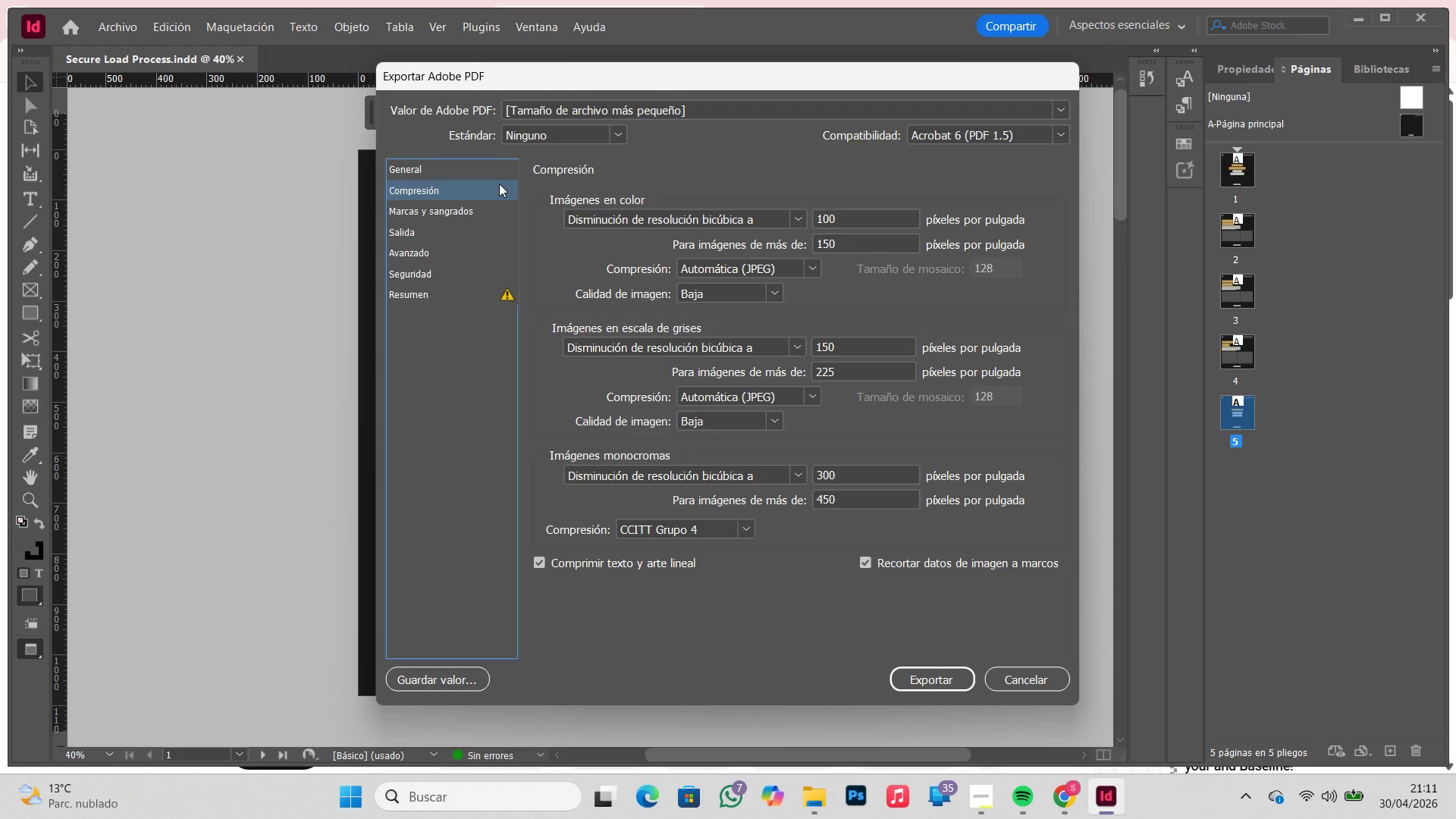 
left_click([497, 168])
 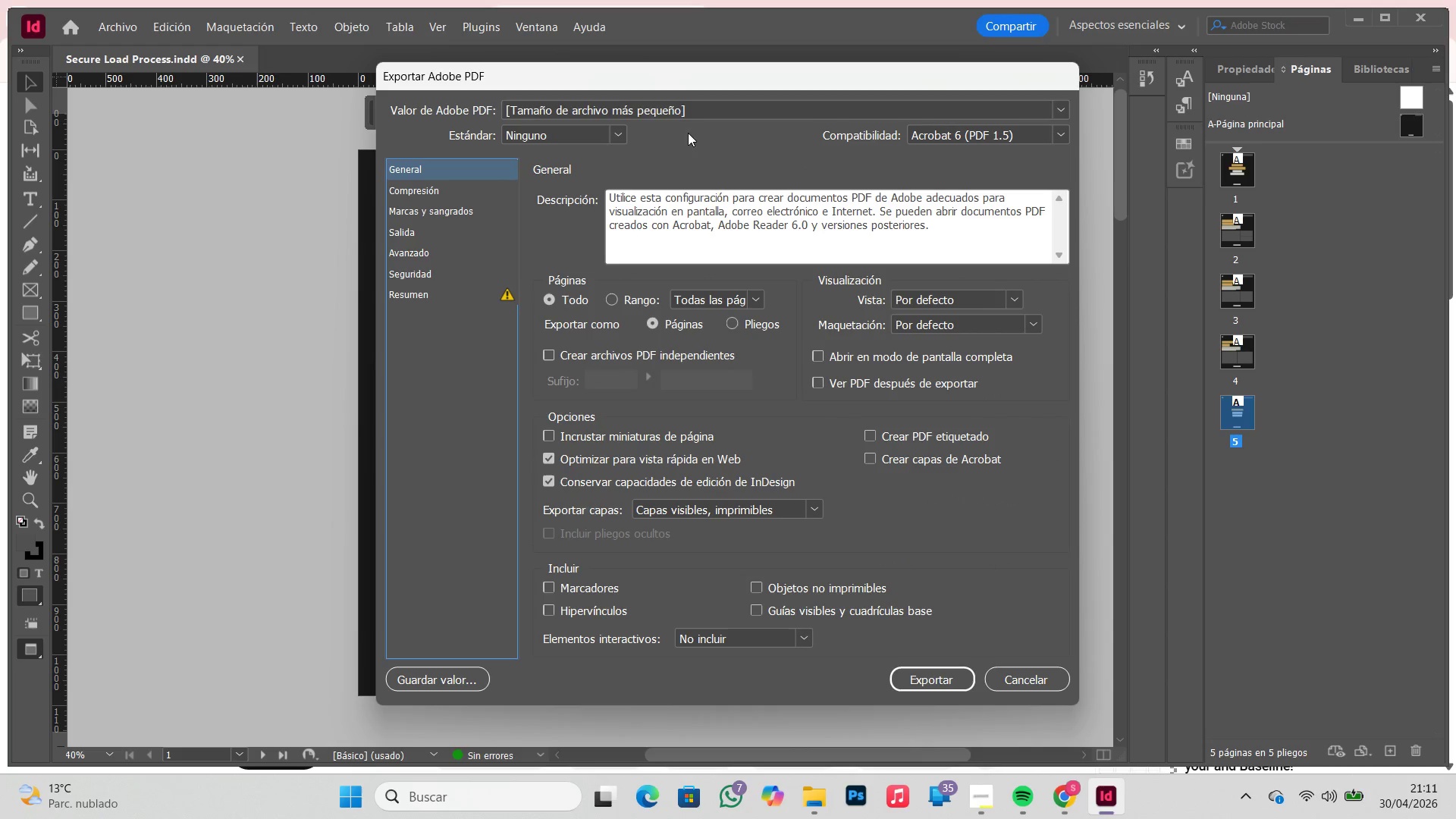 
left_click([699, 108])
 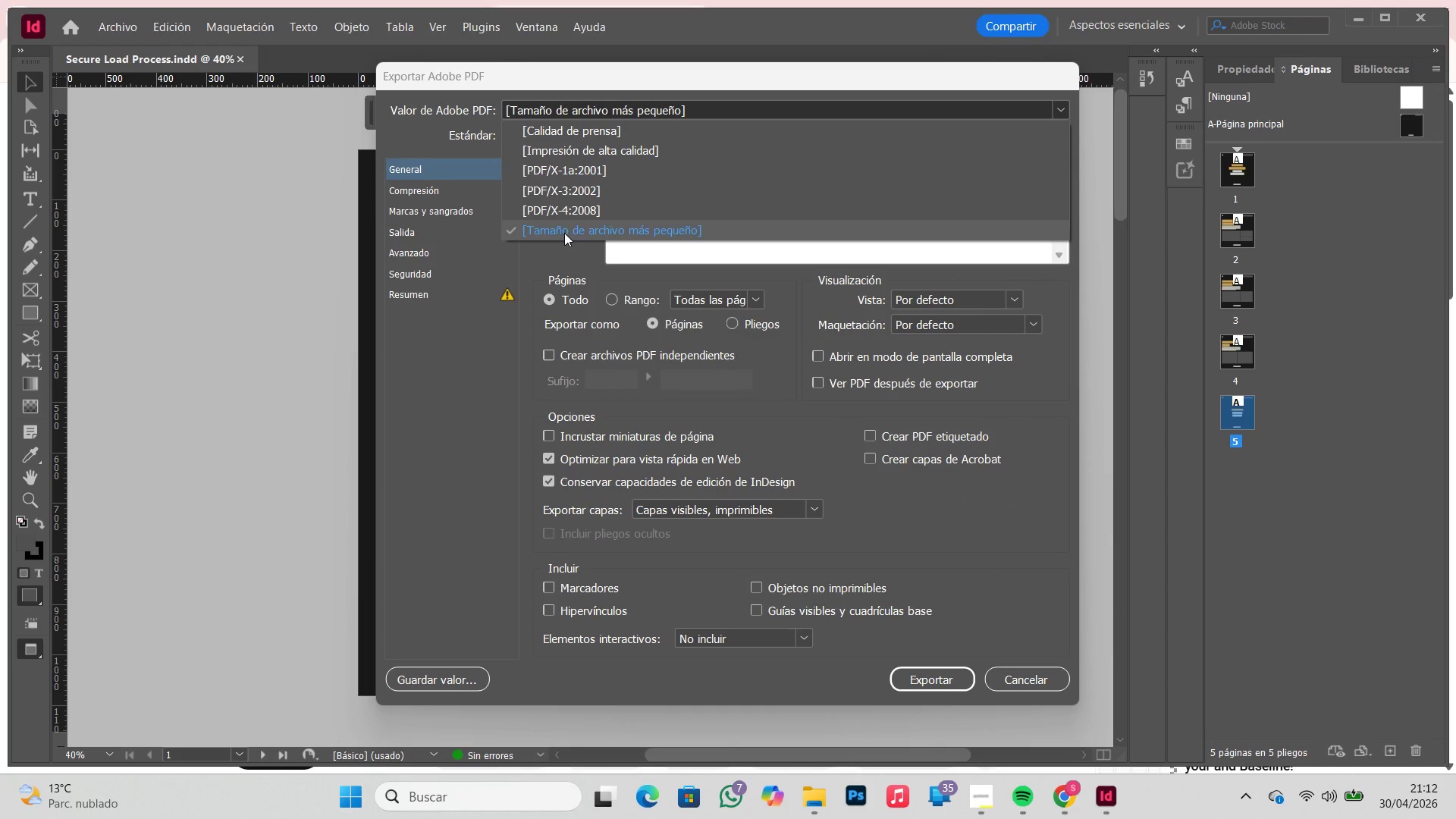 
left_click([552, 257])
 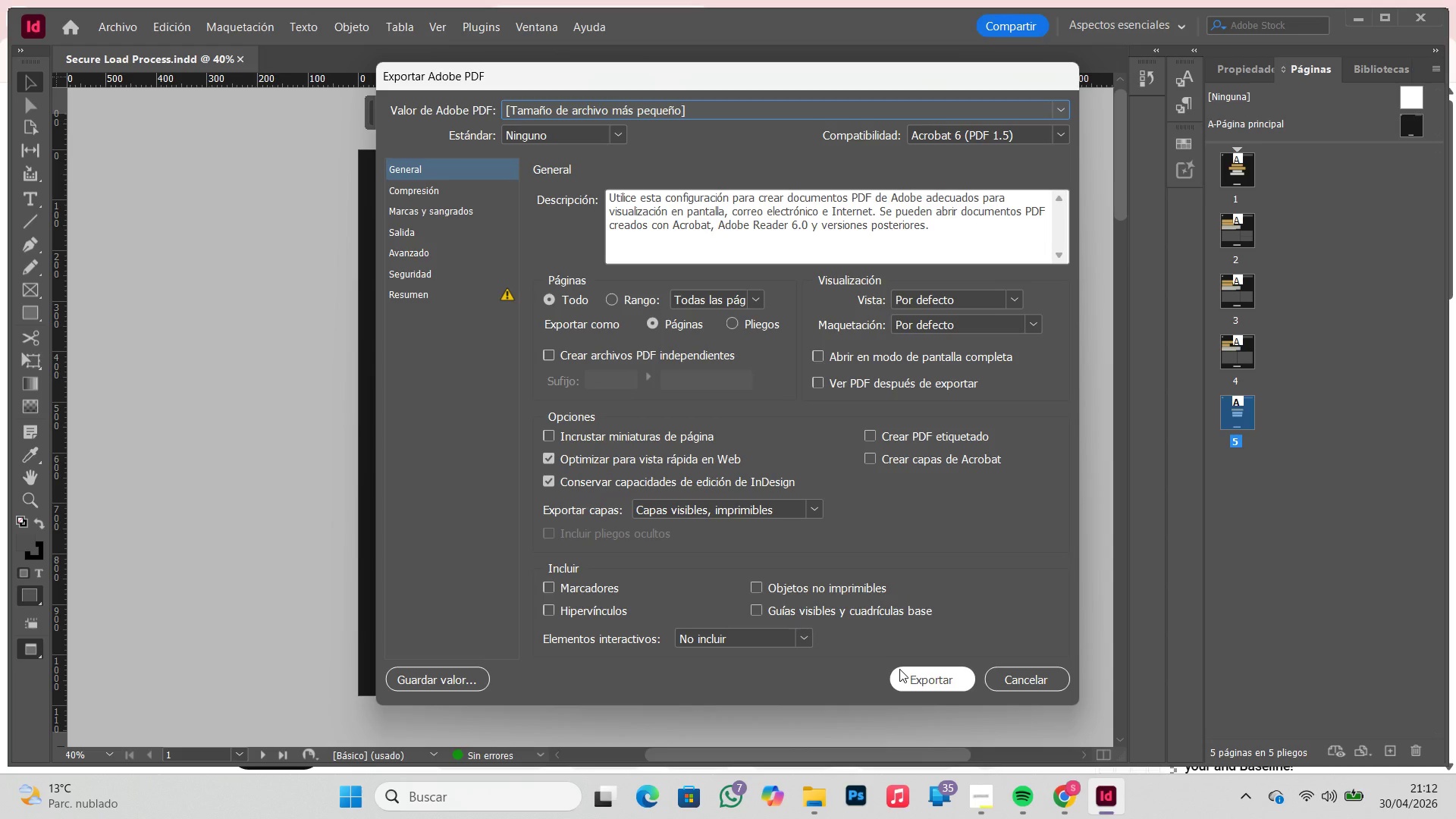 
wait(7.8)
 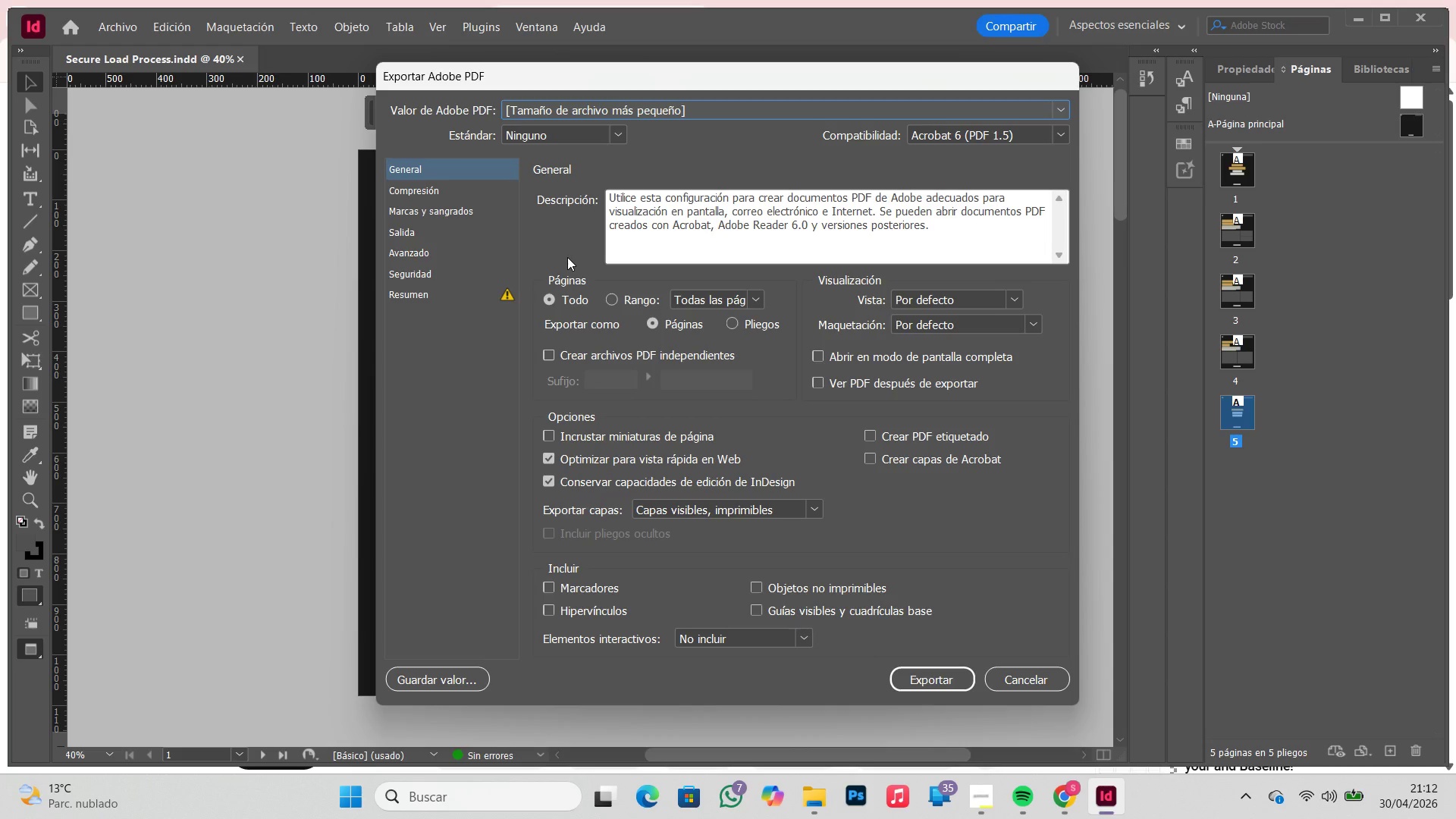 
left_click([930, 674])
 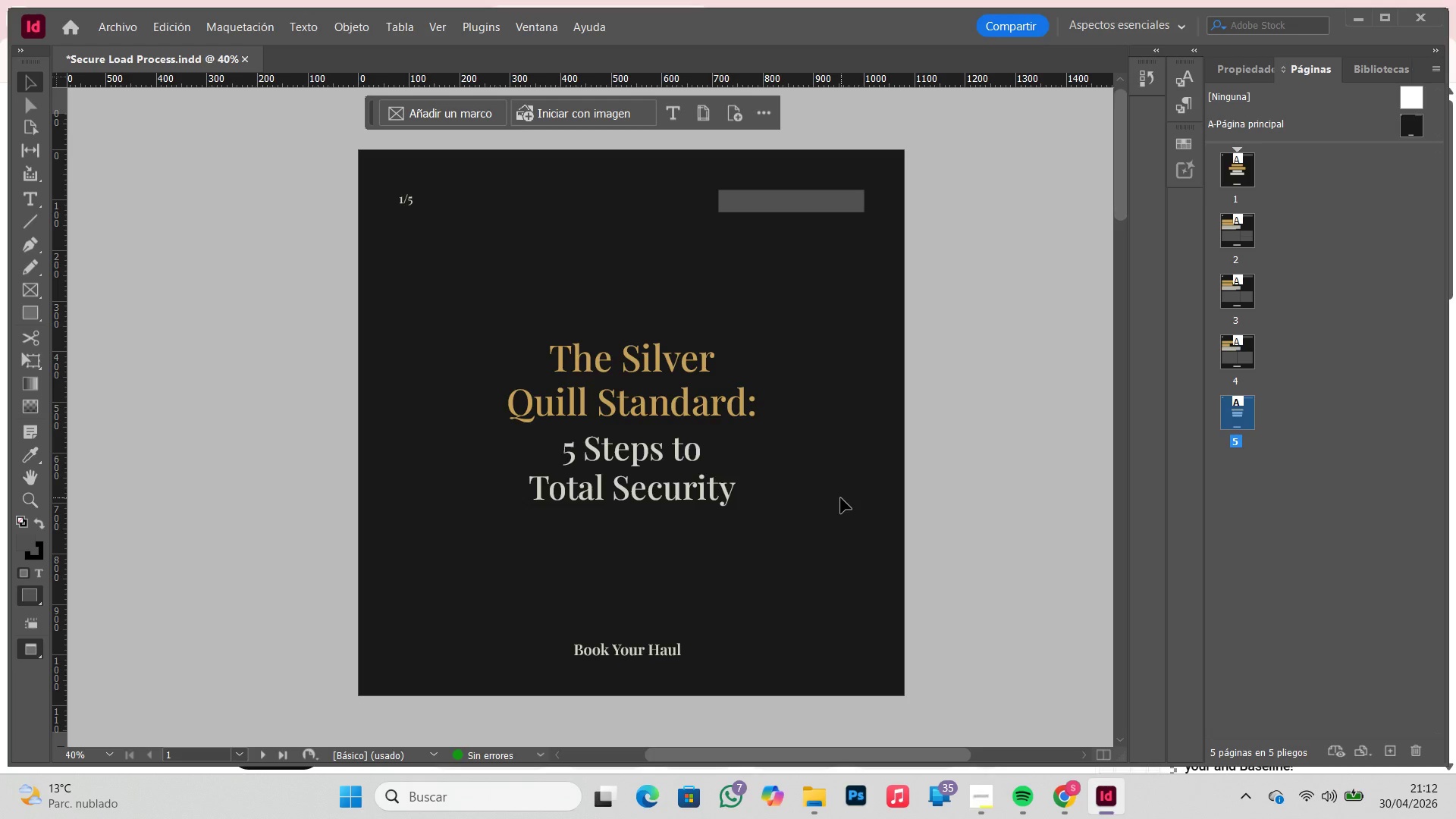 
wait(10.5)
 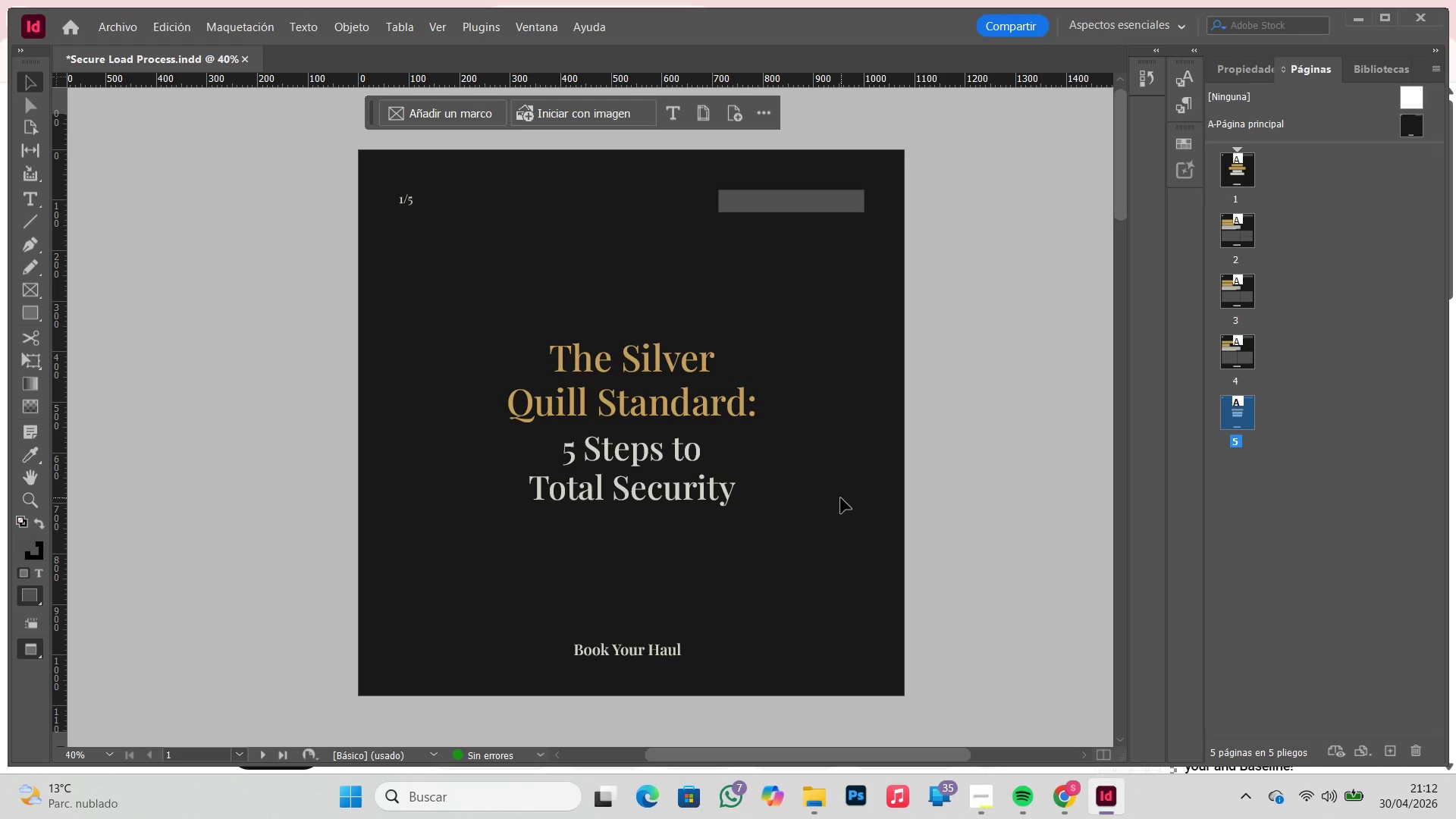 
left_click([132, 28])
 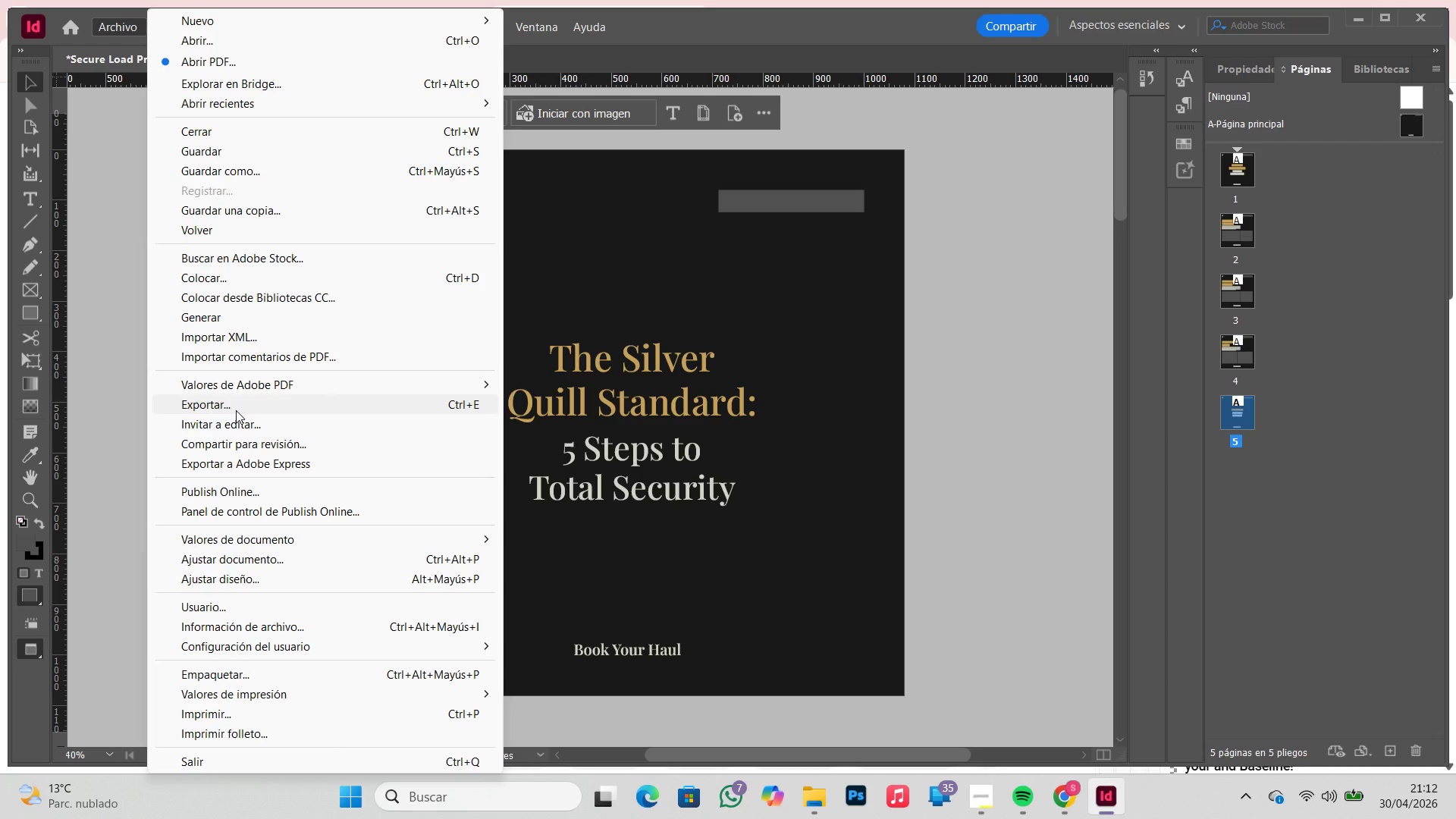 
left_click([272, 667])
 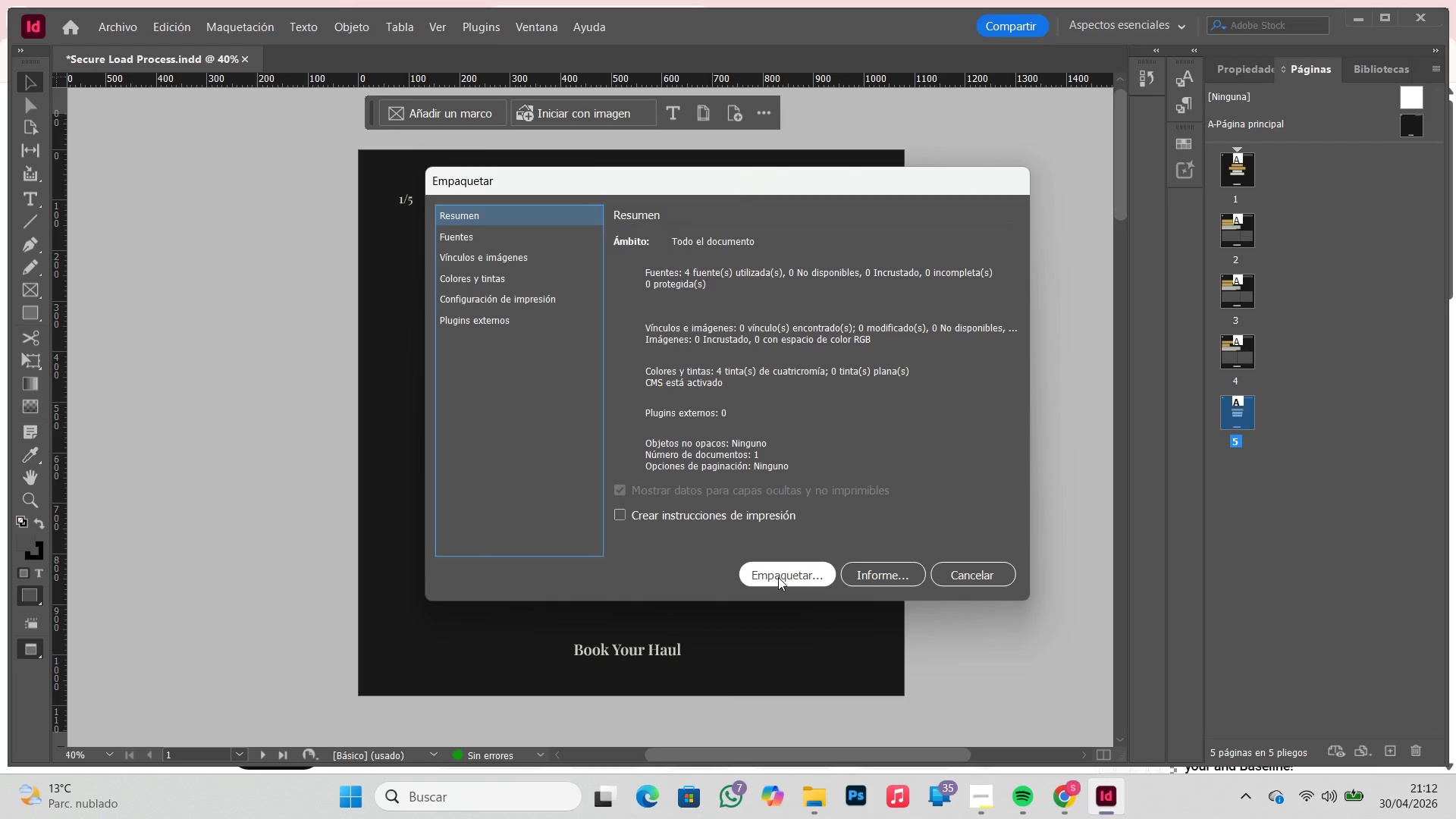 
left_click([778, 577])
 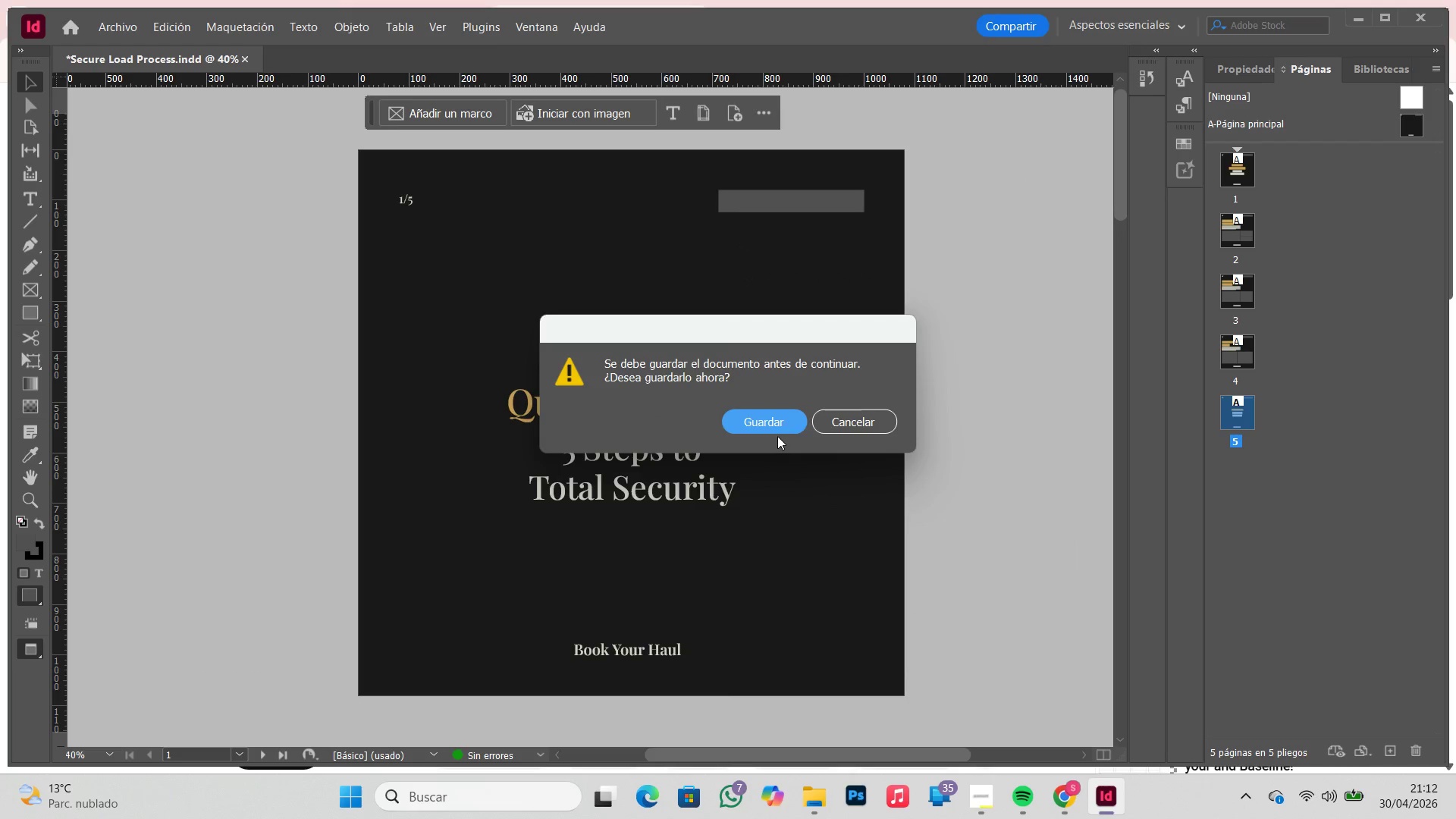 
left_click([777, 433])
 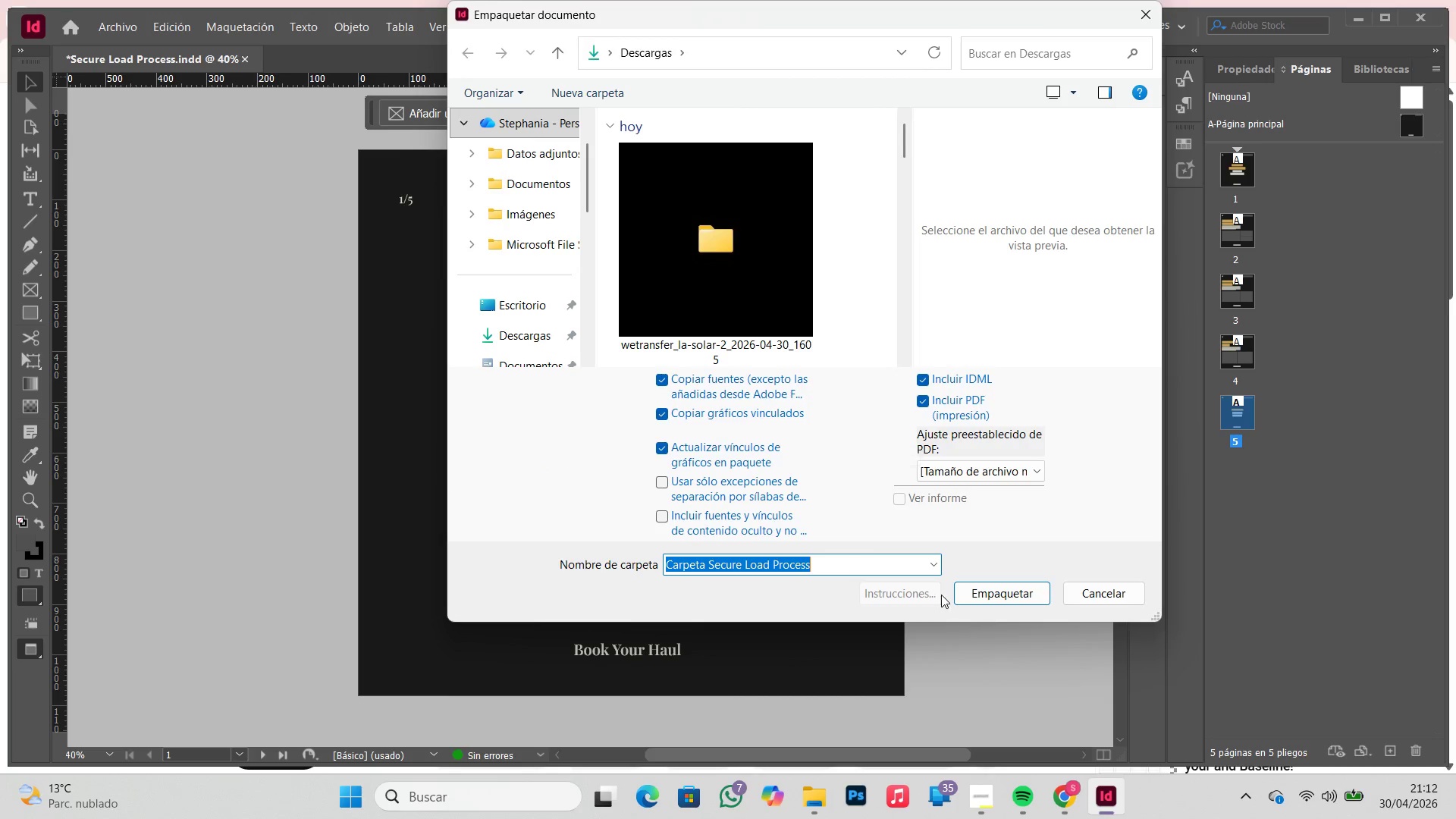 
left_click([985, 585])
 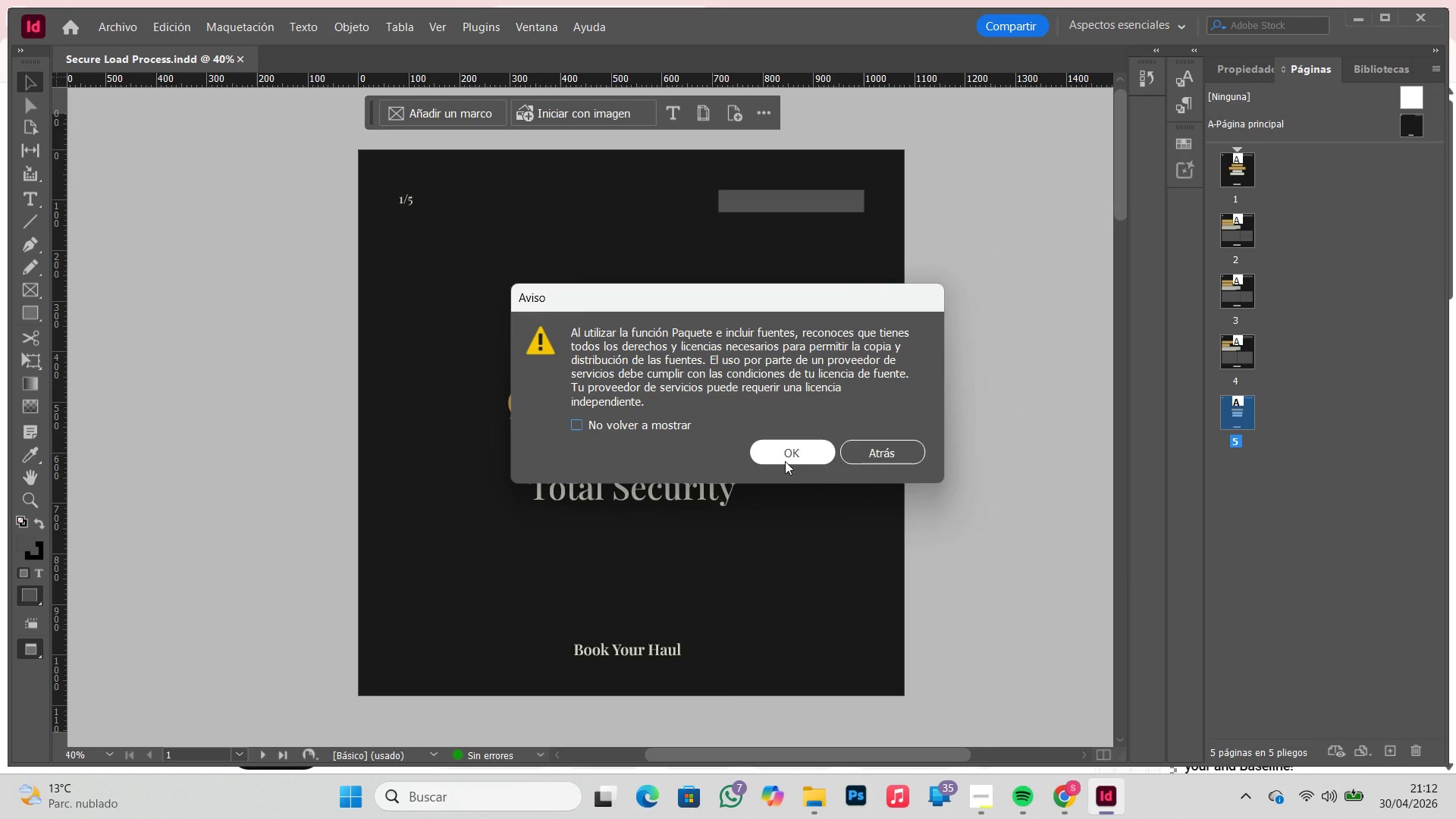 